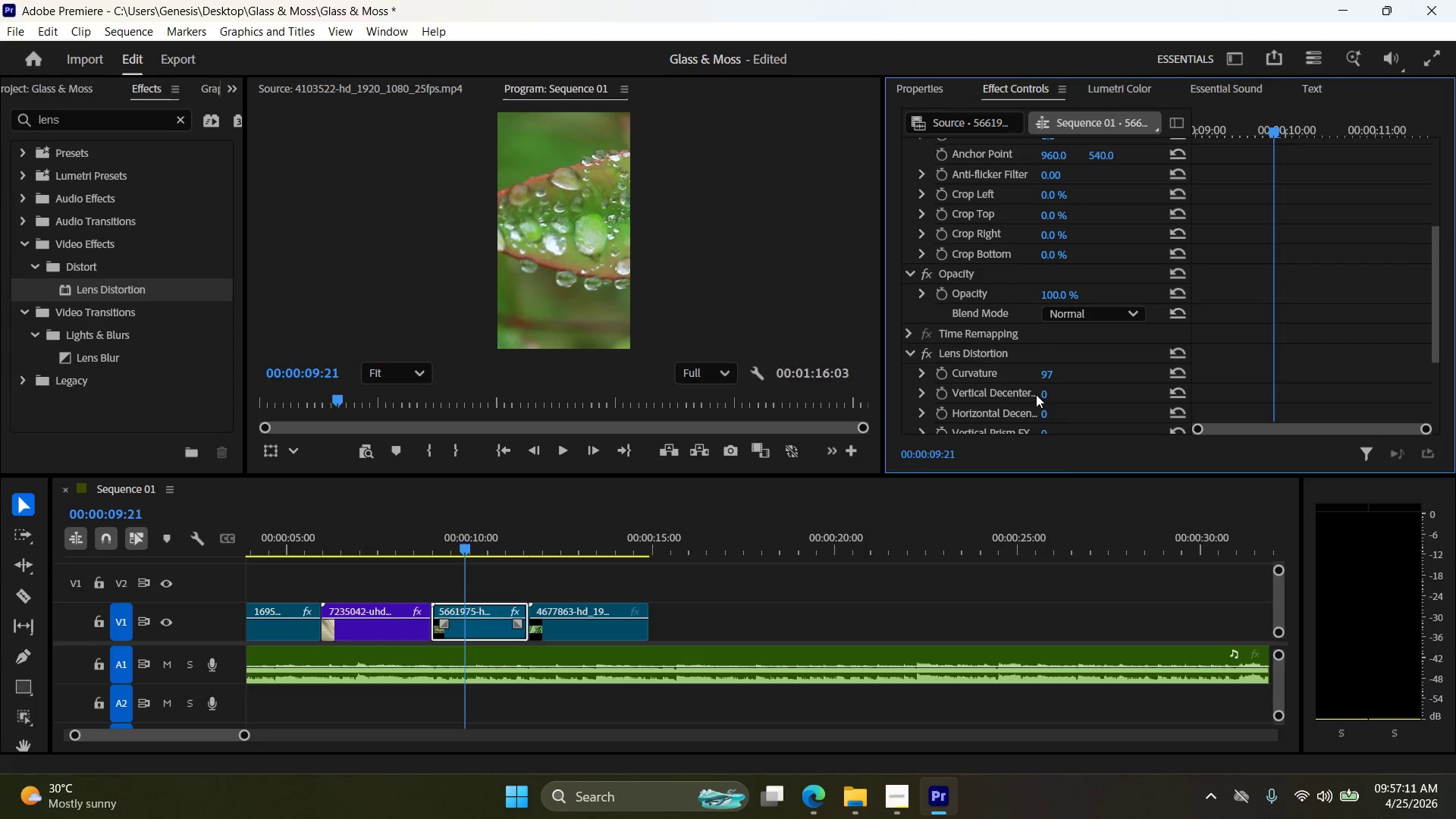 
left_click_drag(start_coordinate=[1042, 391], to_coordinate=[1068, 391])
 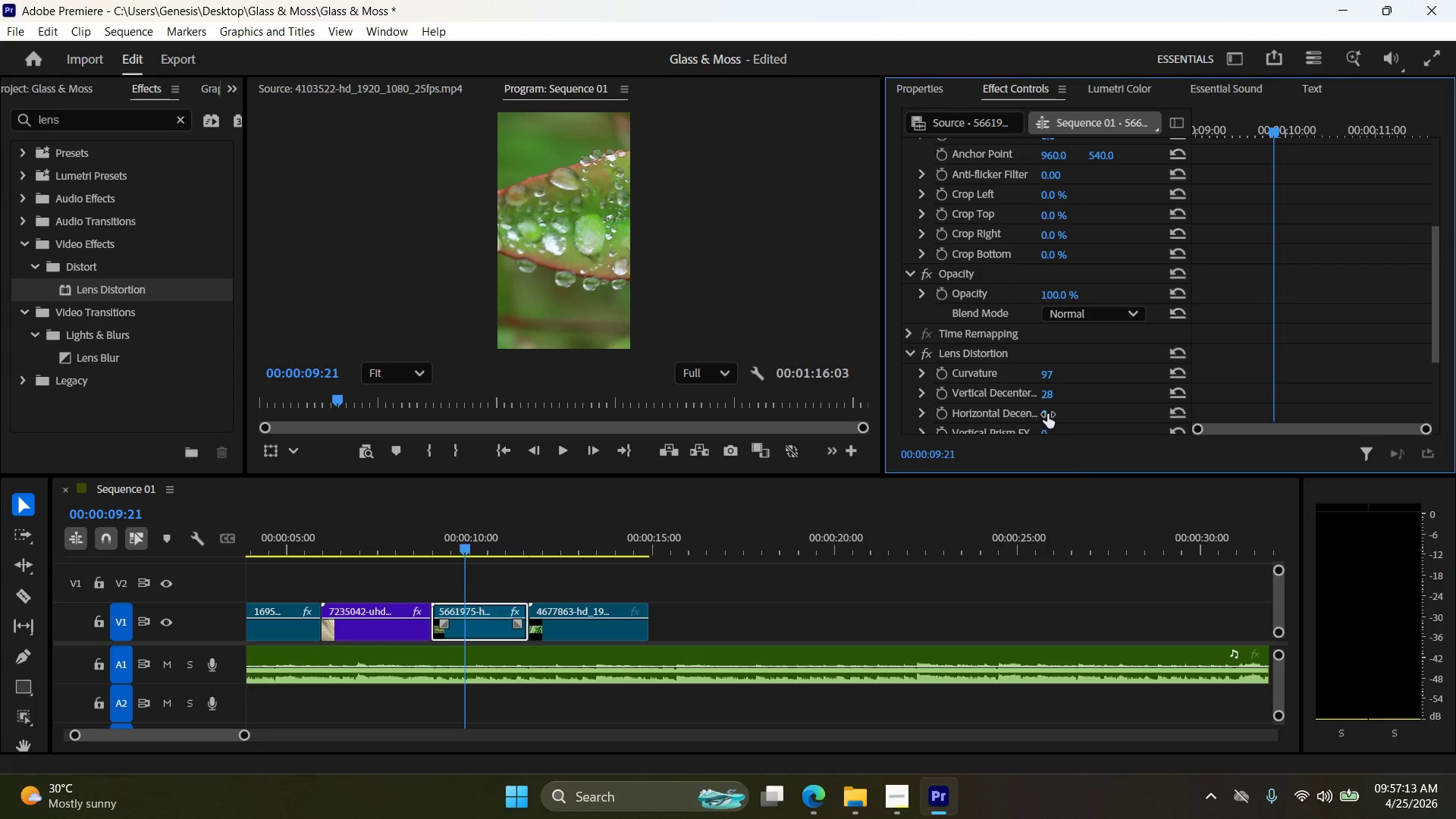 
left_click_drag(start_coordinate=[1048, 414], to_coordinate=[1059, 413])
 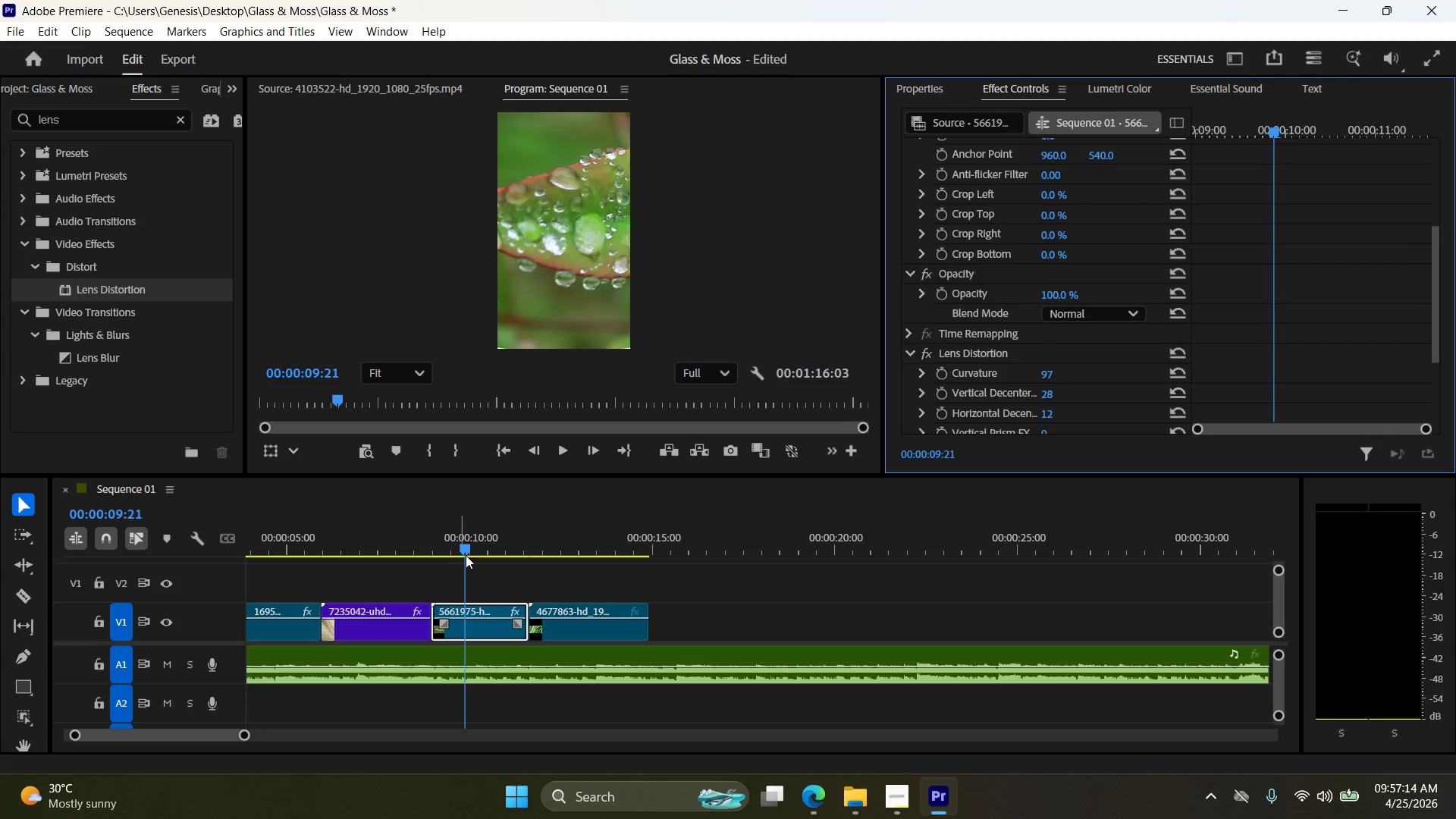 
left_click_drag(start_coordinate=[463, 548], to_coordinate=[416, 544])
 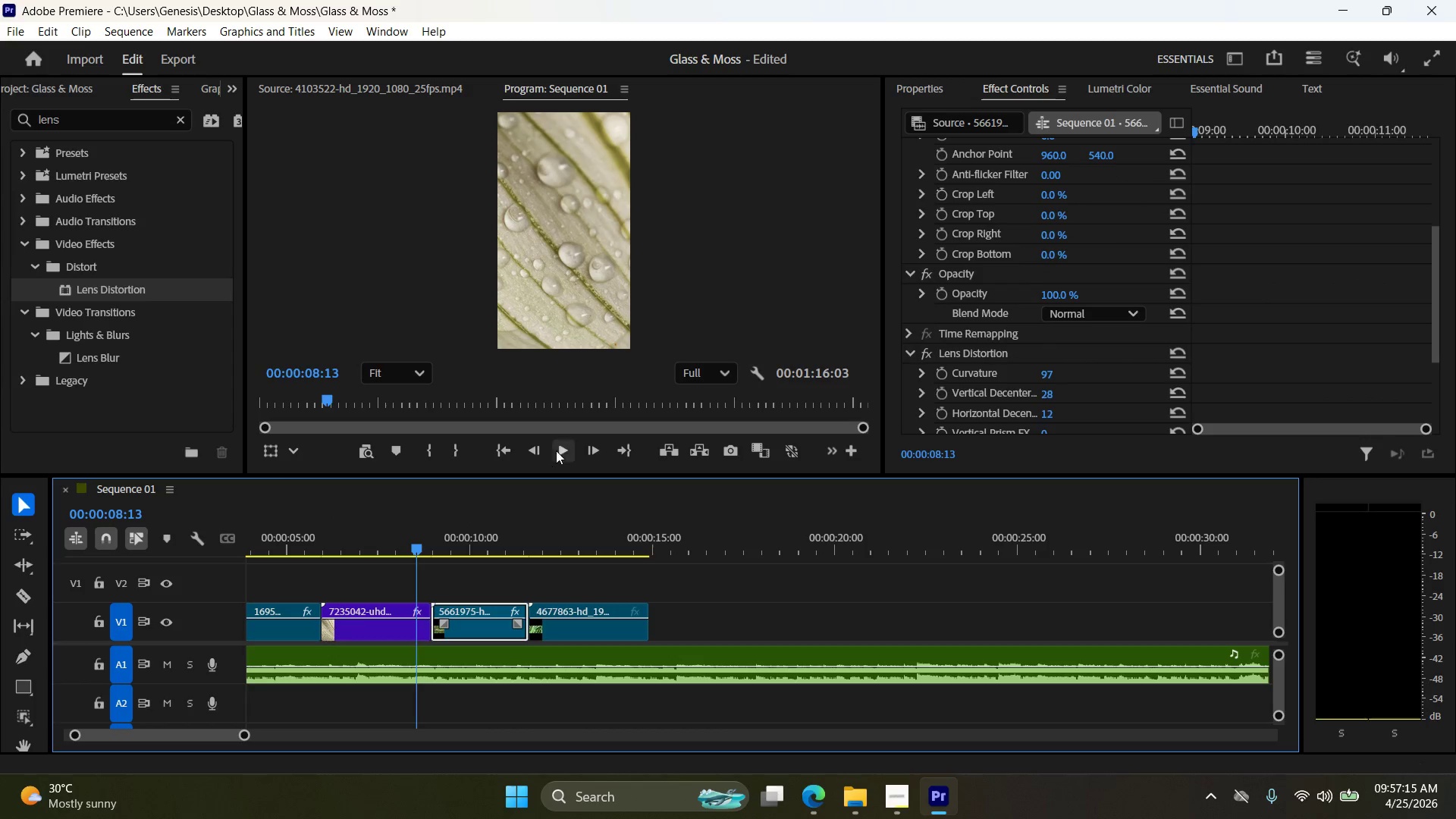 
left_click([558, 447])
 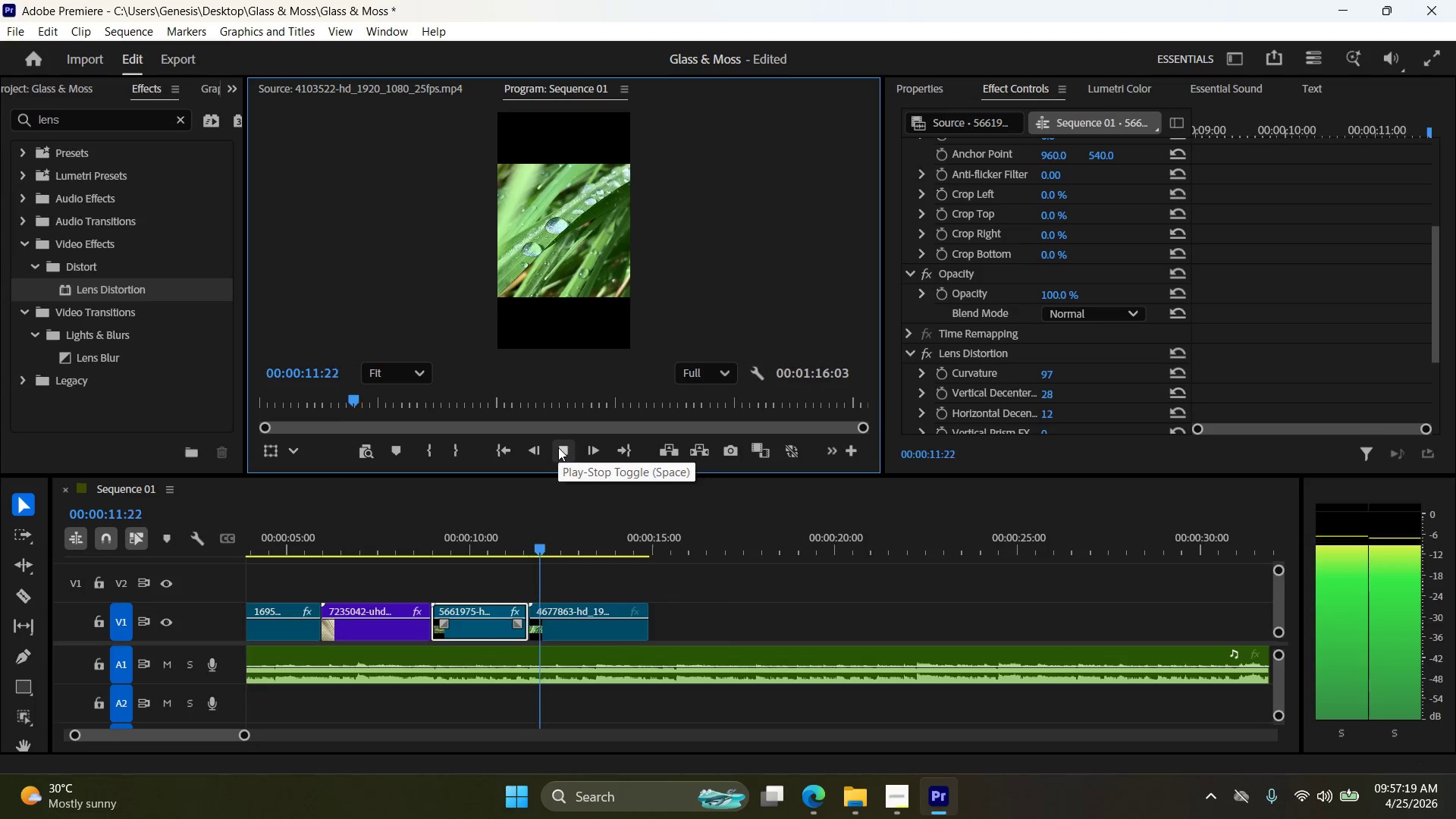 
left_click([559, 446])
 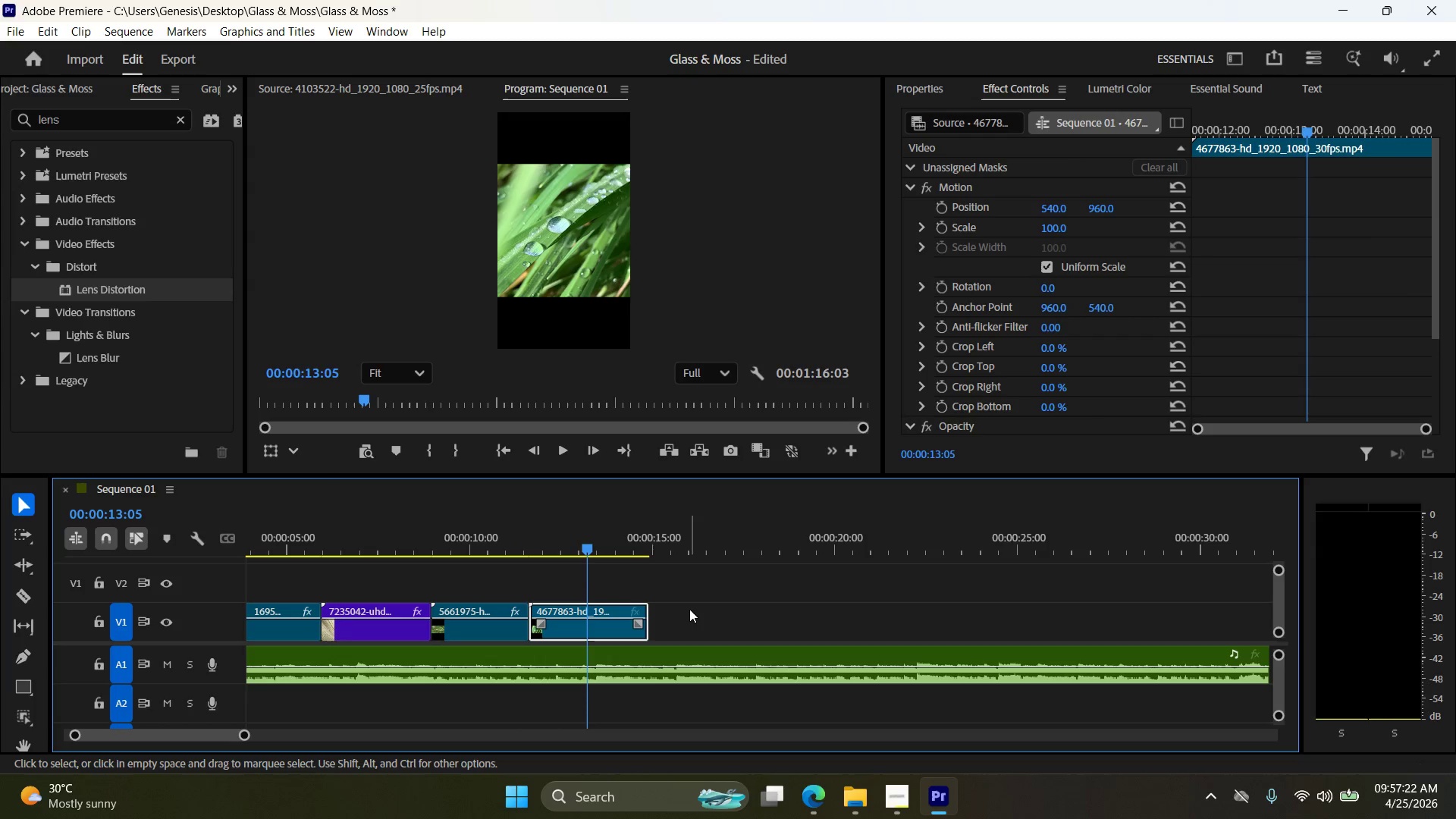 
left_click_drag(start_coordinate=[588, 552], to_coordinate=[438, 554])
 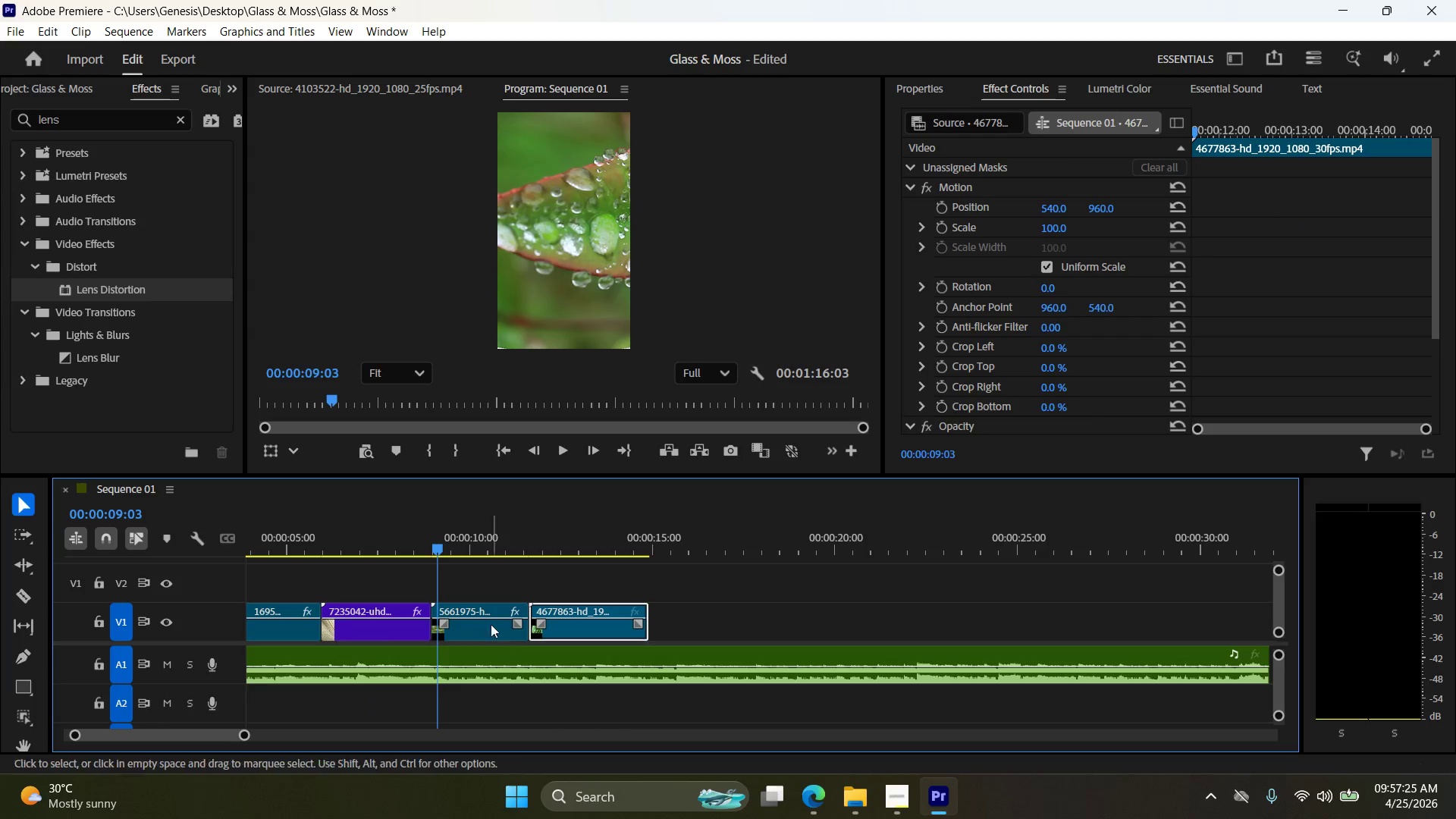 
left_click([481, 630])
 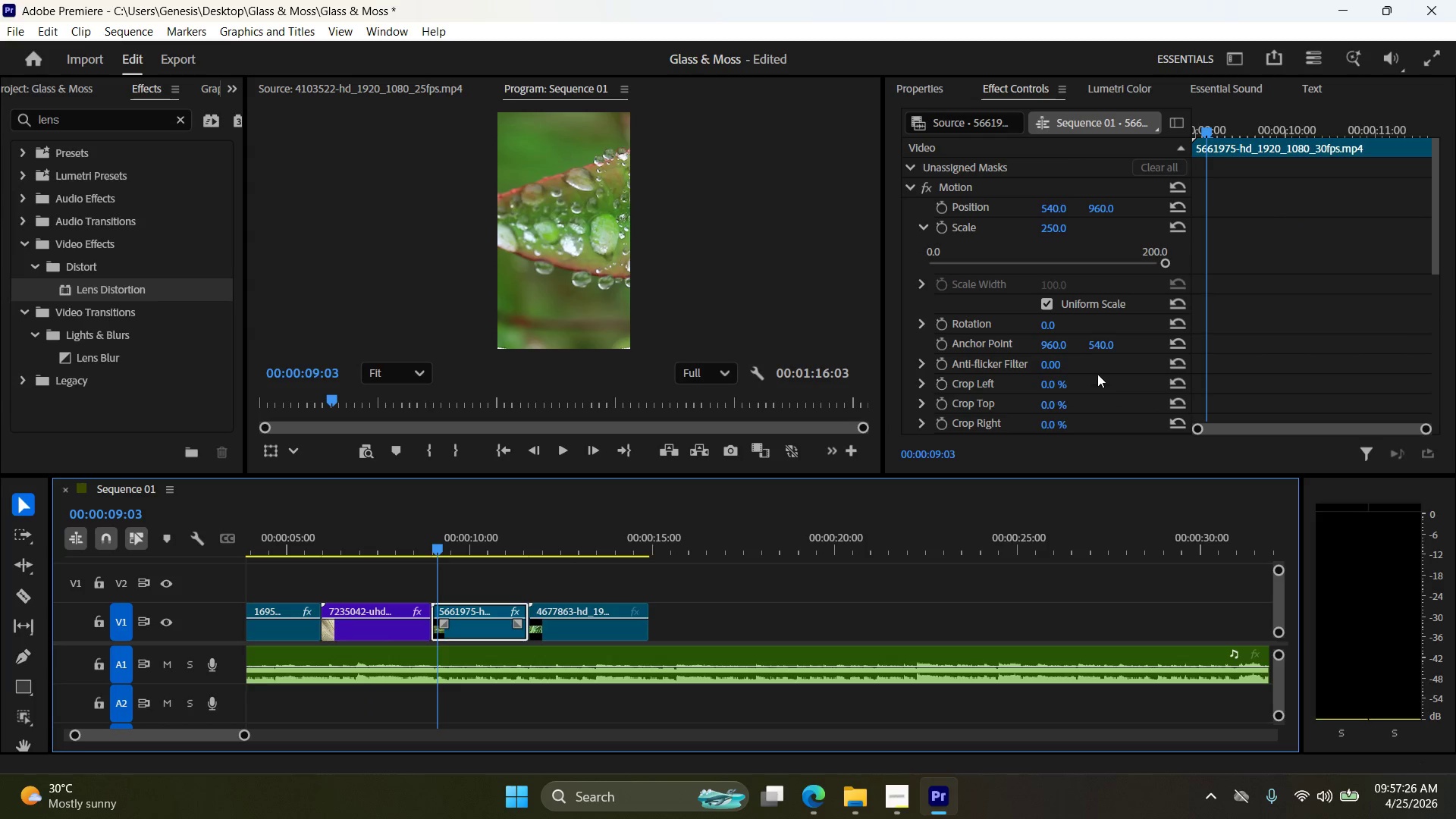 
scroll: coordinate [1075, 305], scroll_direction: up, amount: 3.0
 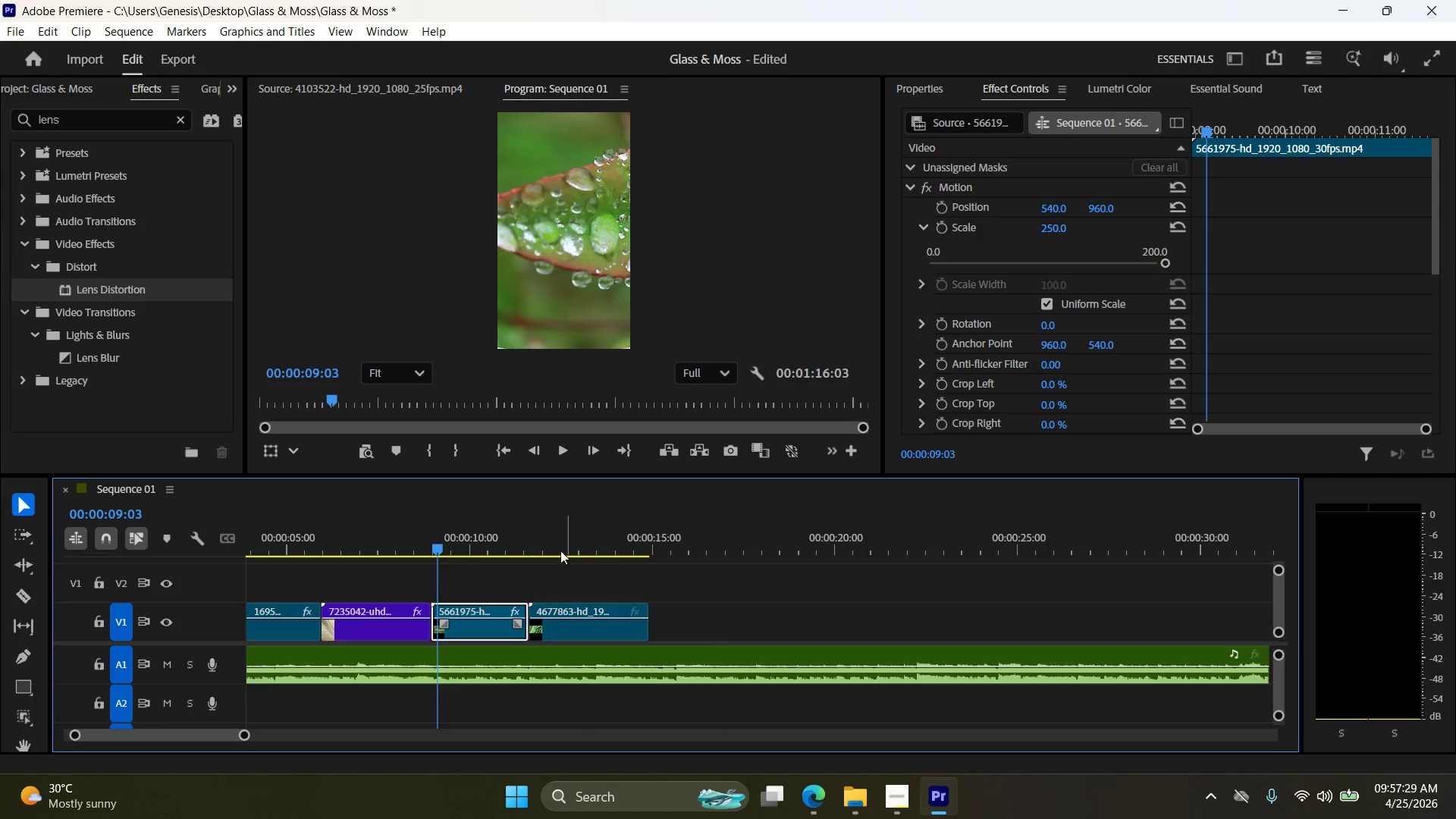 
left_click_drag(start_coordinate=[438, 547], to_coordinate=[433, 556])
 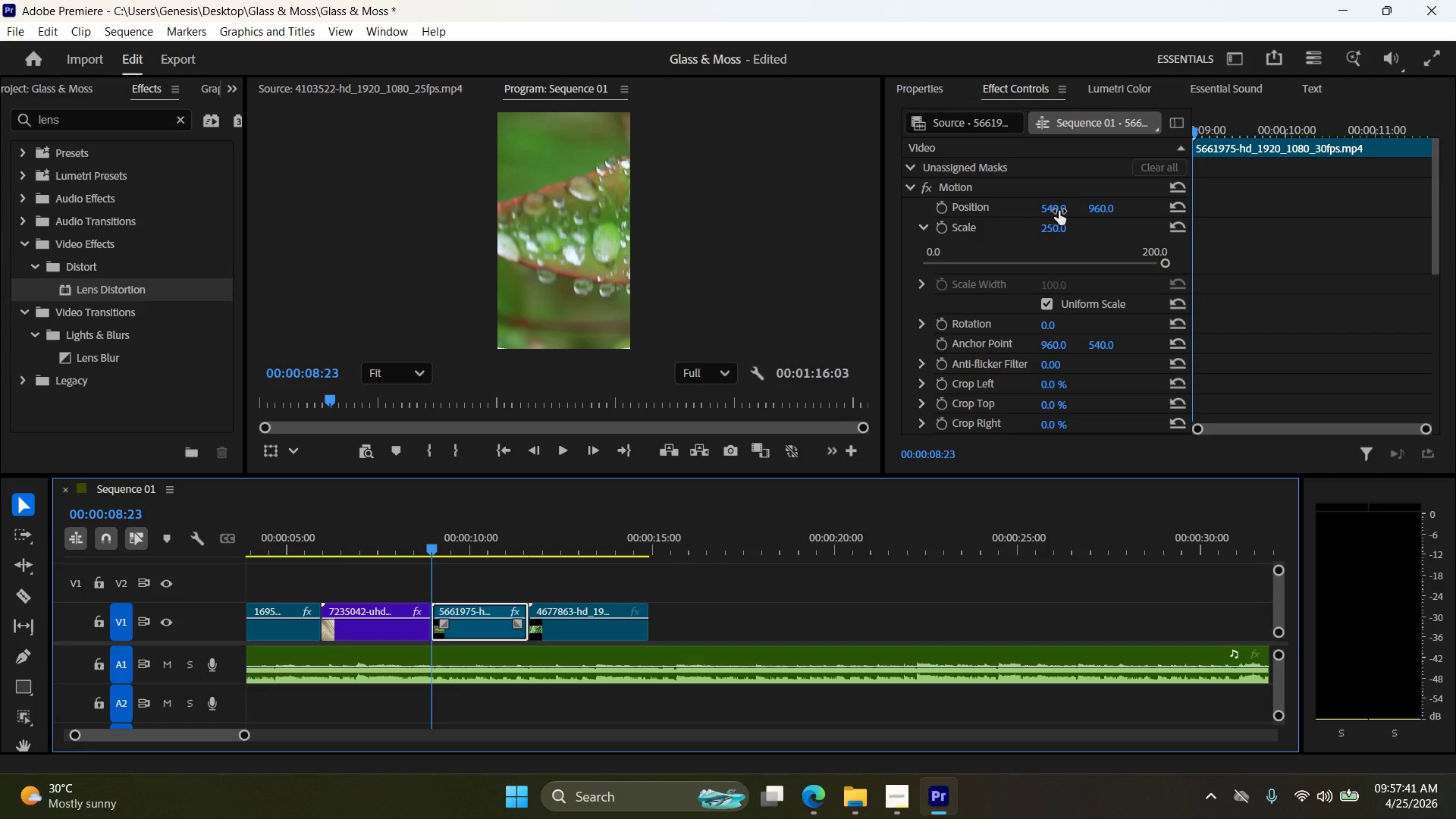 
left_click([942, 206])
 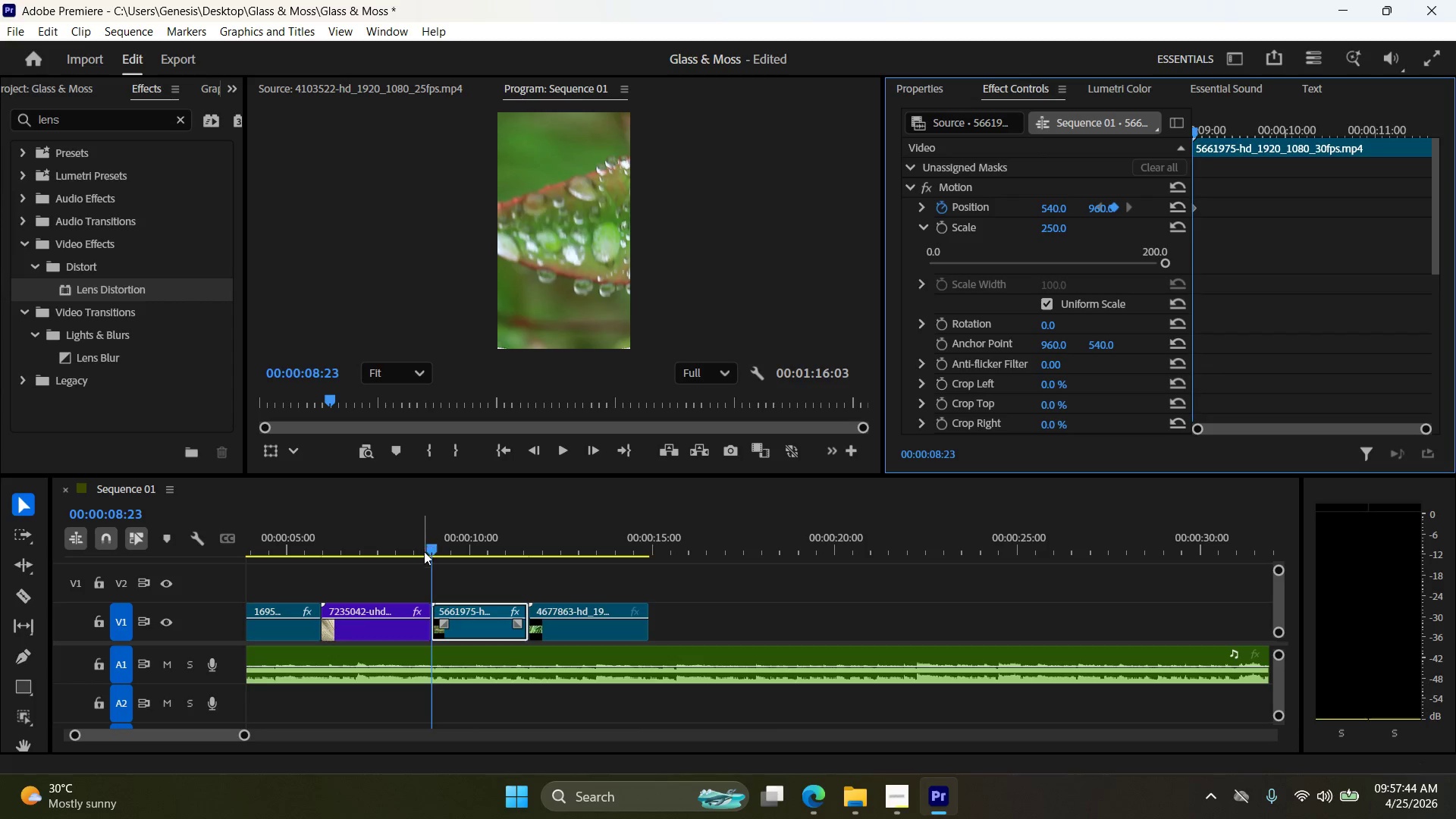 
left_click_drag(start_coordinate=[435, 548], to_coordinate=[529, 554])
 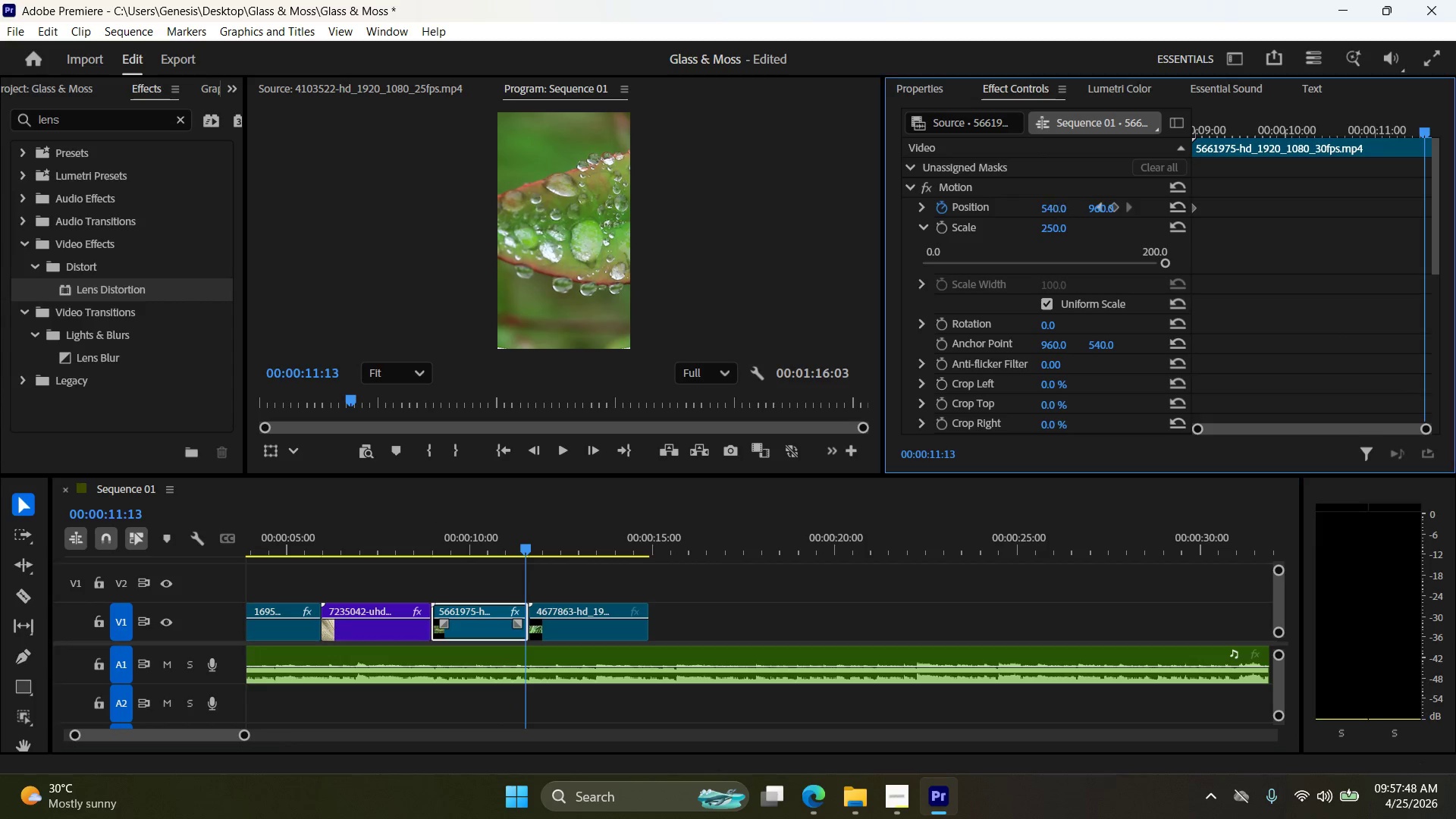 
double_click([1062, 205])
 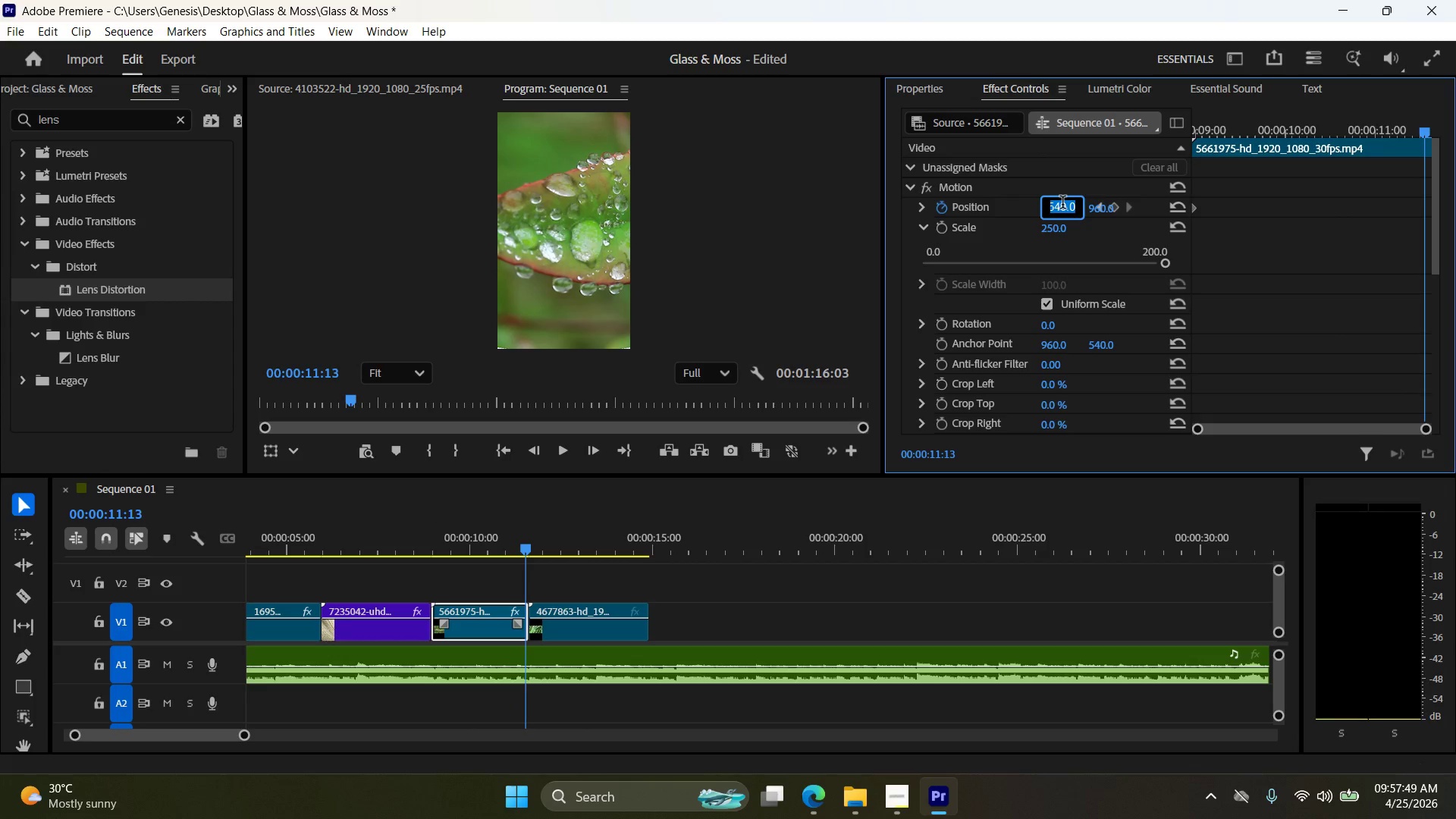 
key(Numpad3)
 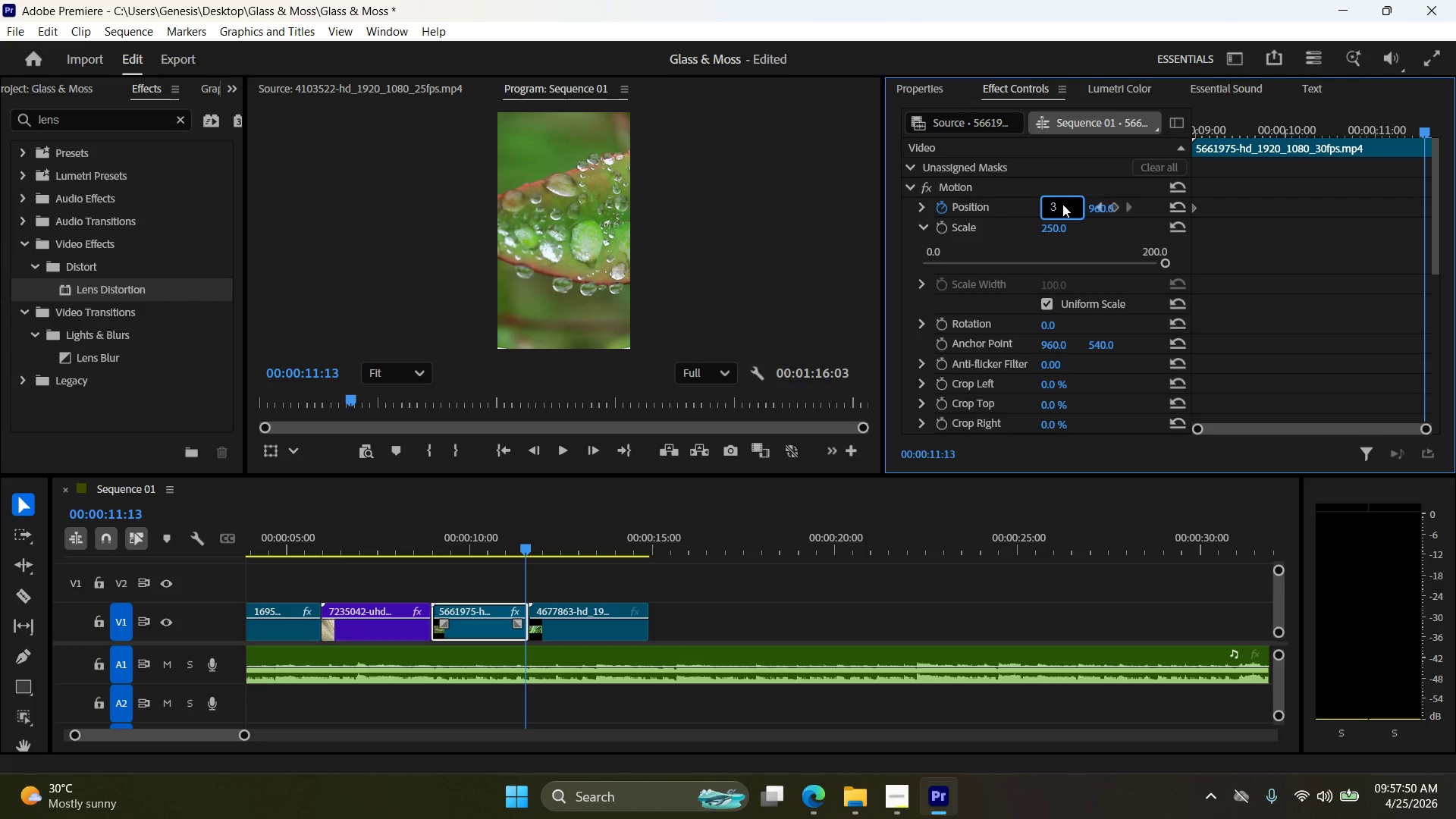 
key(Backspace)
 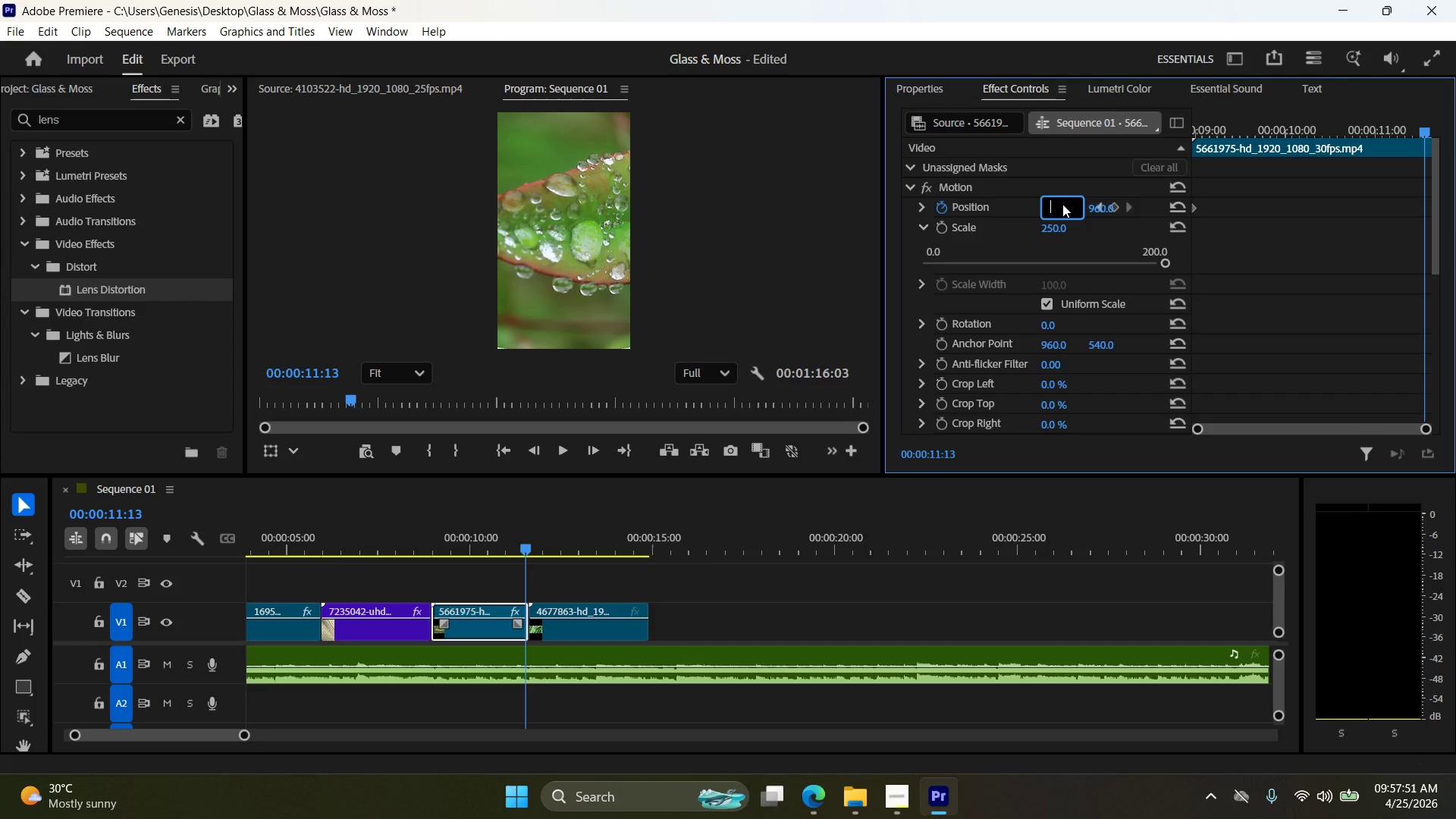 
key(Numpad2)
 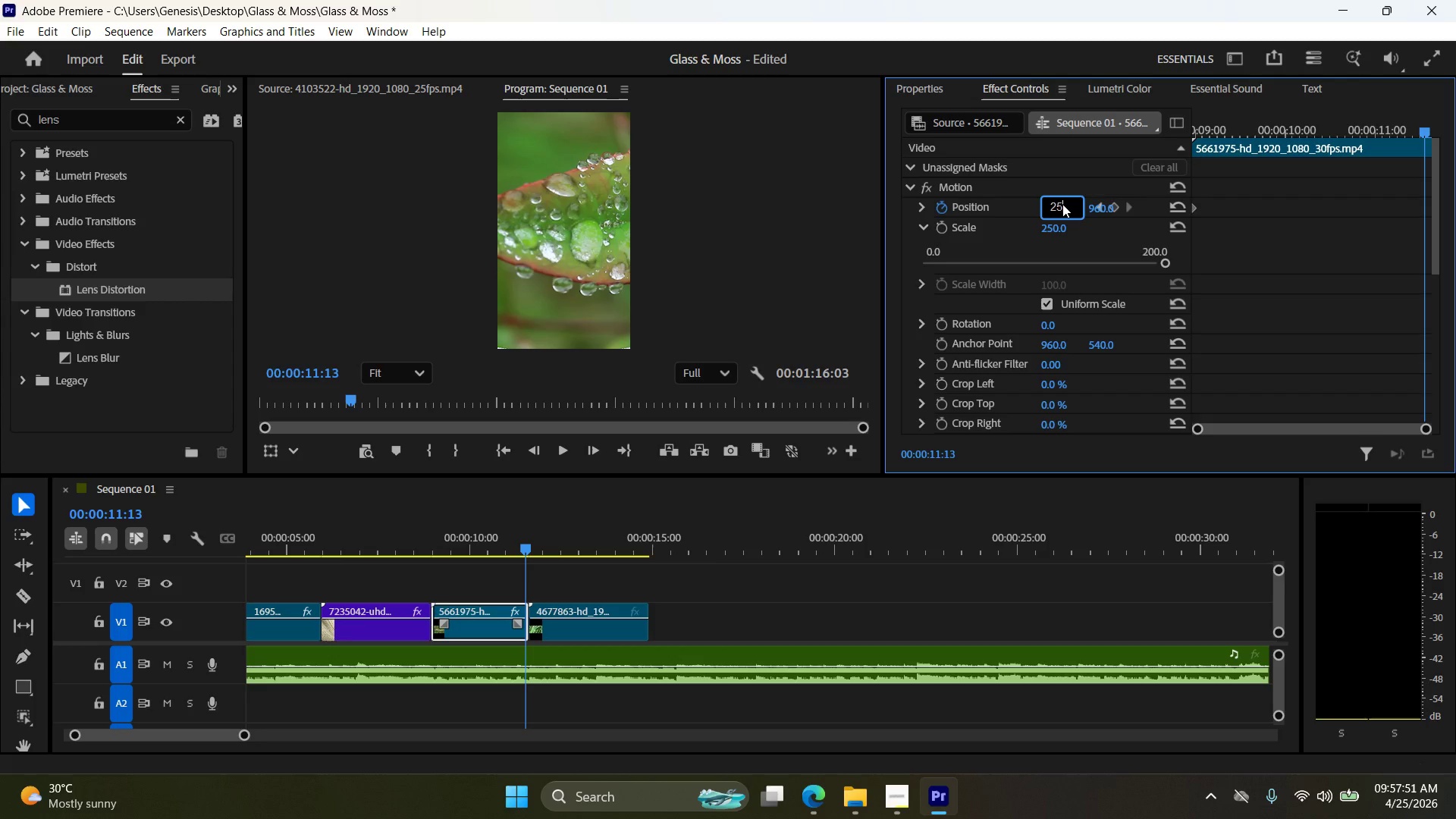 
key(Numpad5)
 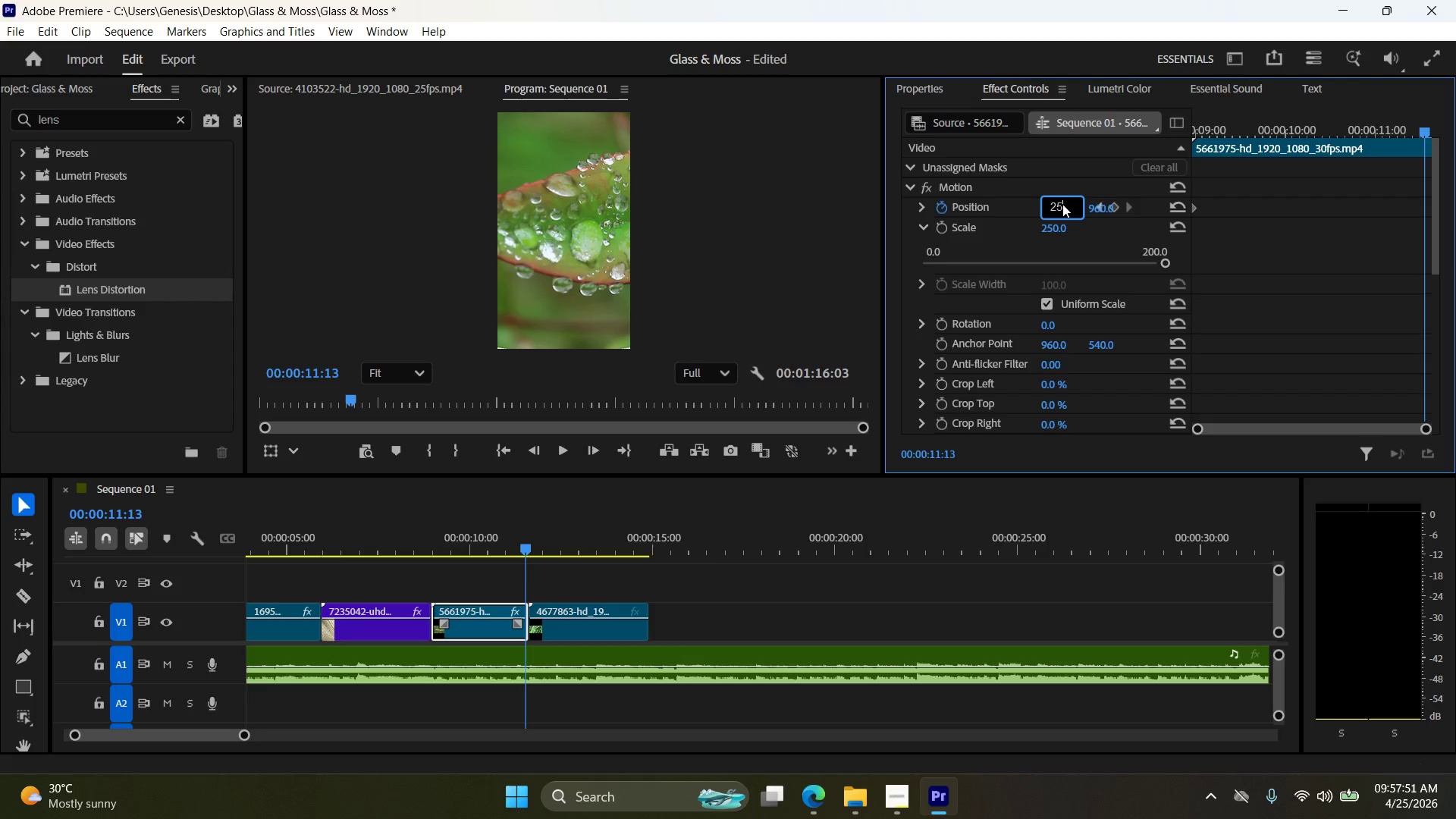 
key(Numpad0)
 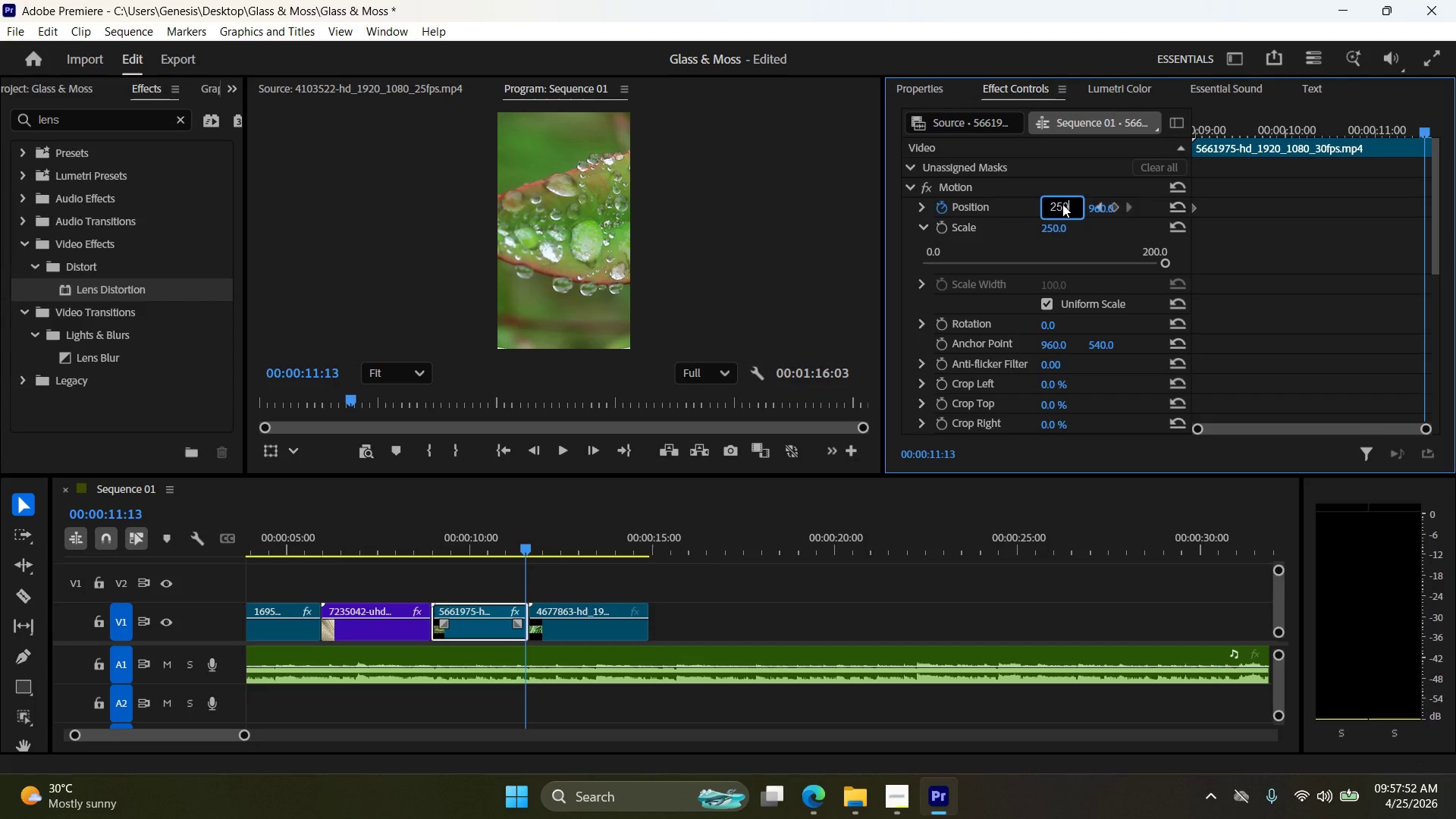 
key(NumpadEnter)
 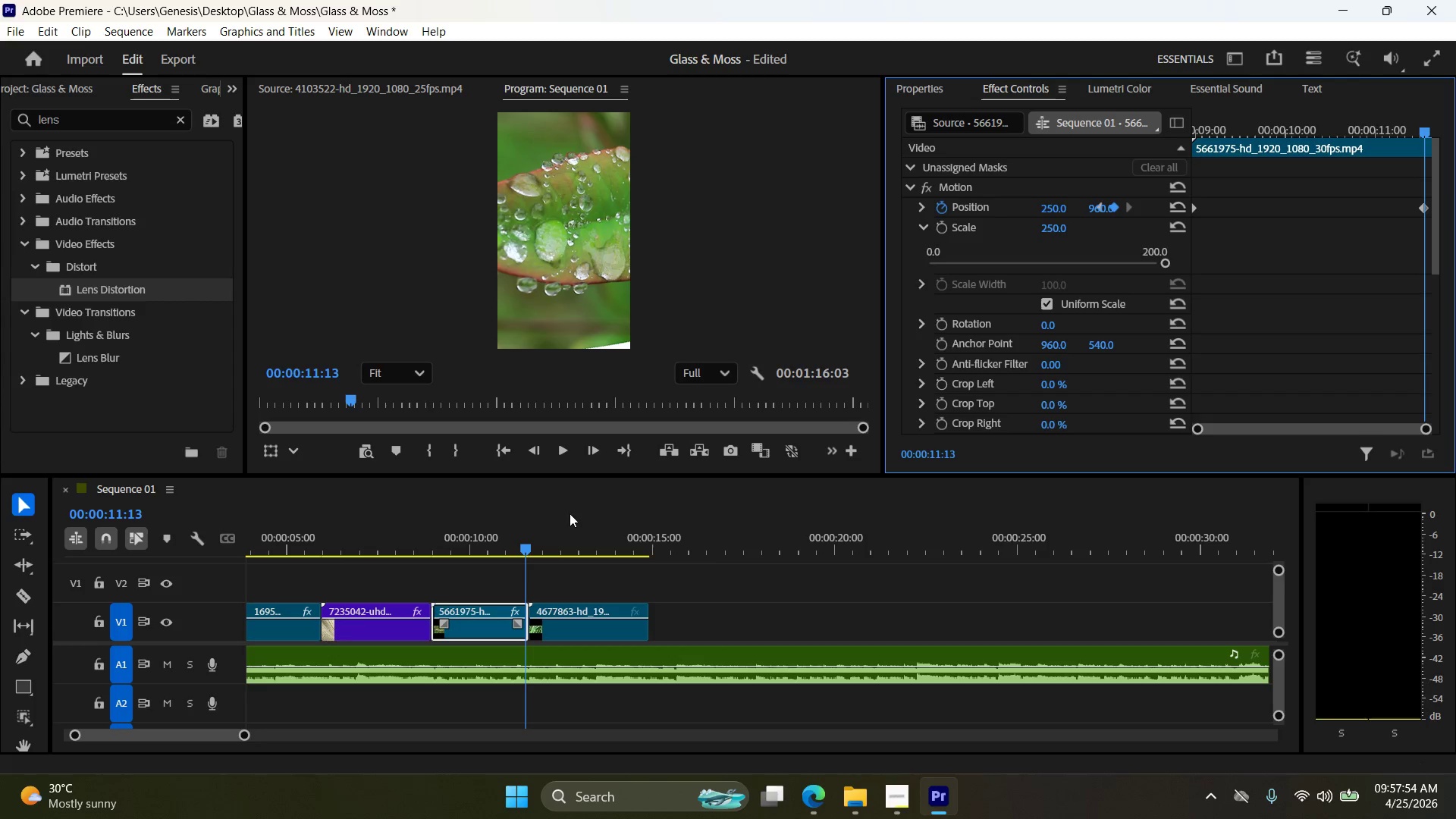 
left_click_drag(start_coordinate=[523, 549], to_coordinate=[399, 554])
 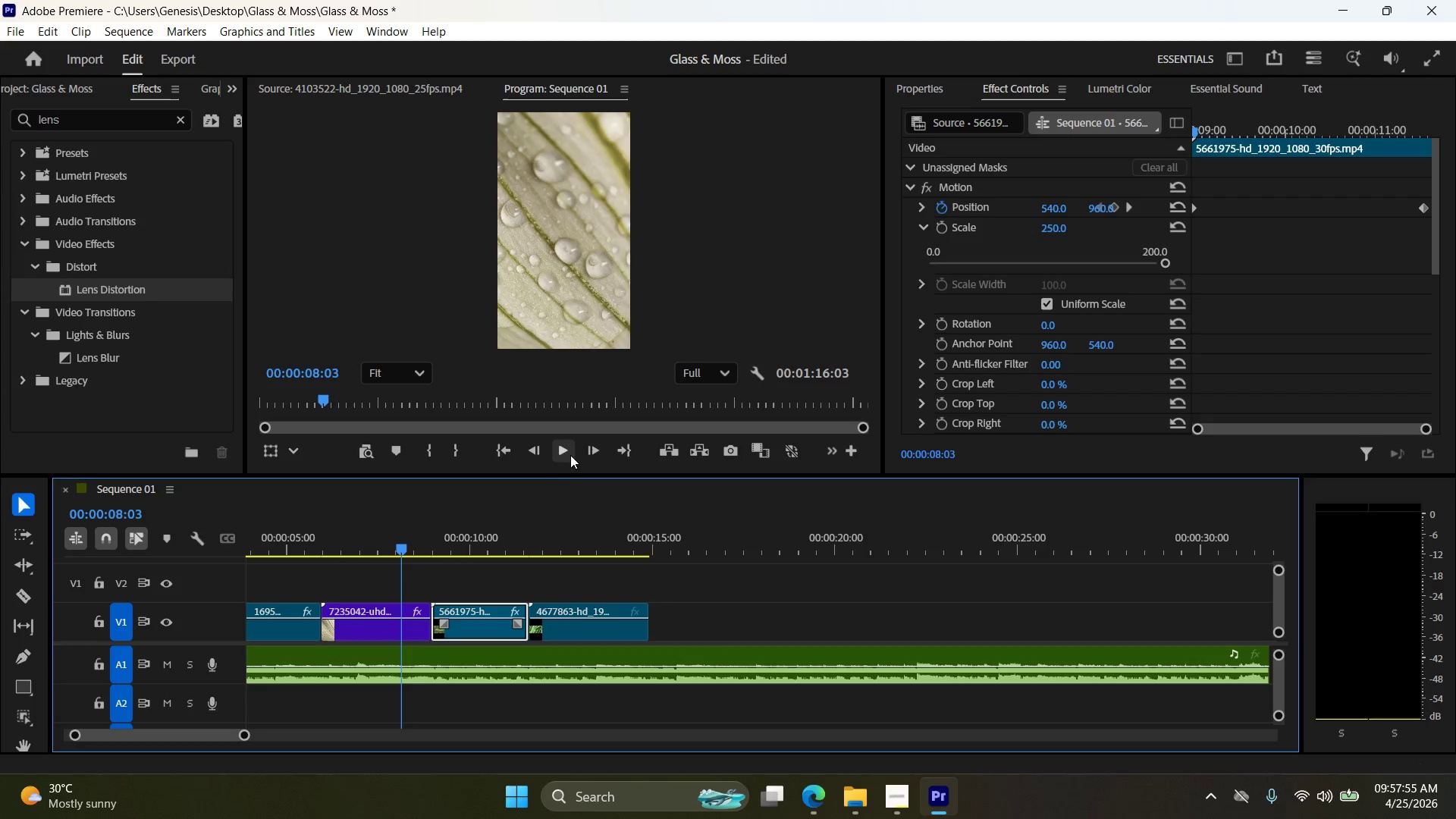 
left_click([563, 450])
 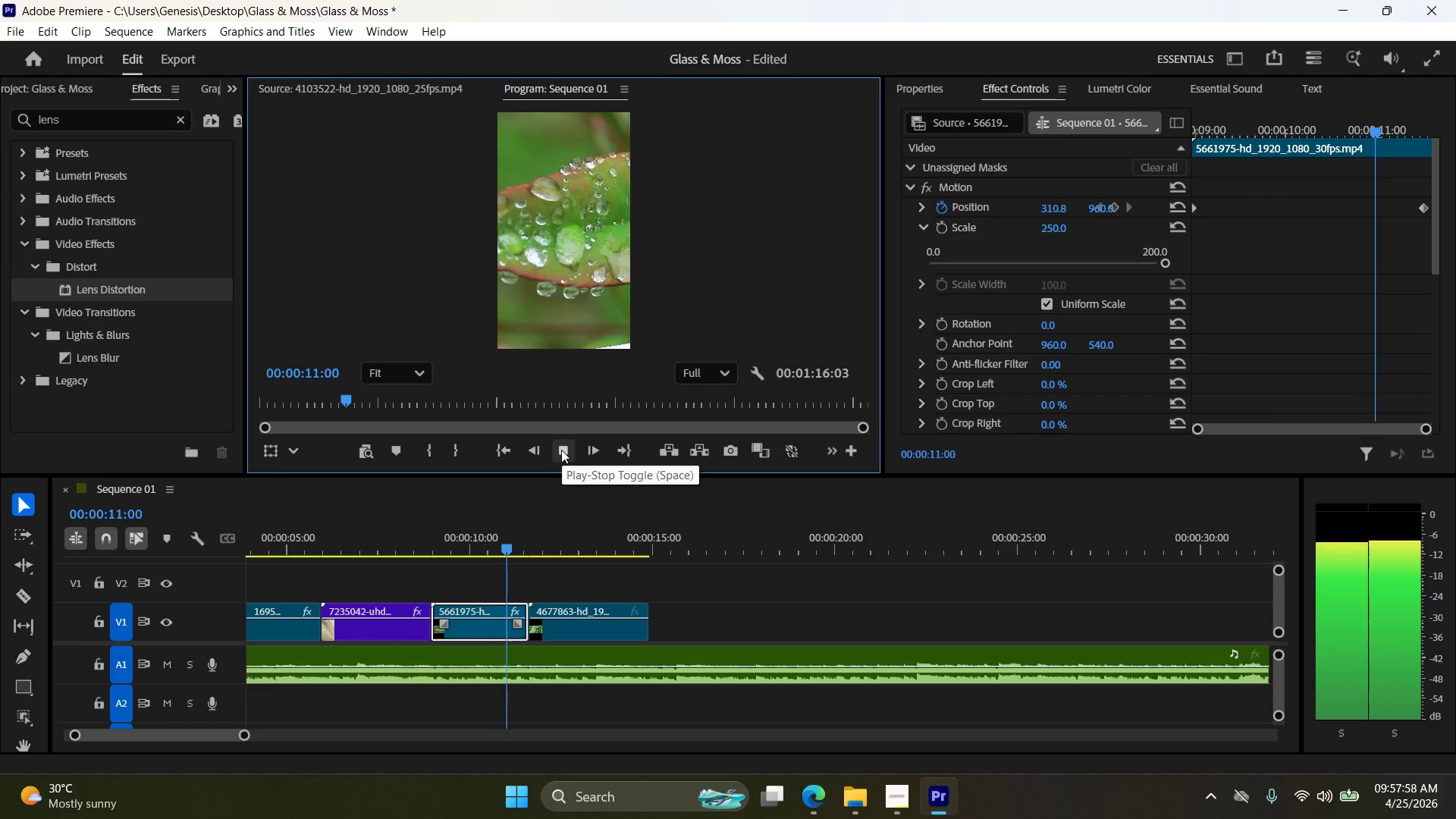 
left_click([561, 450])
 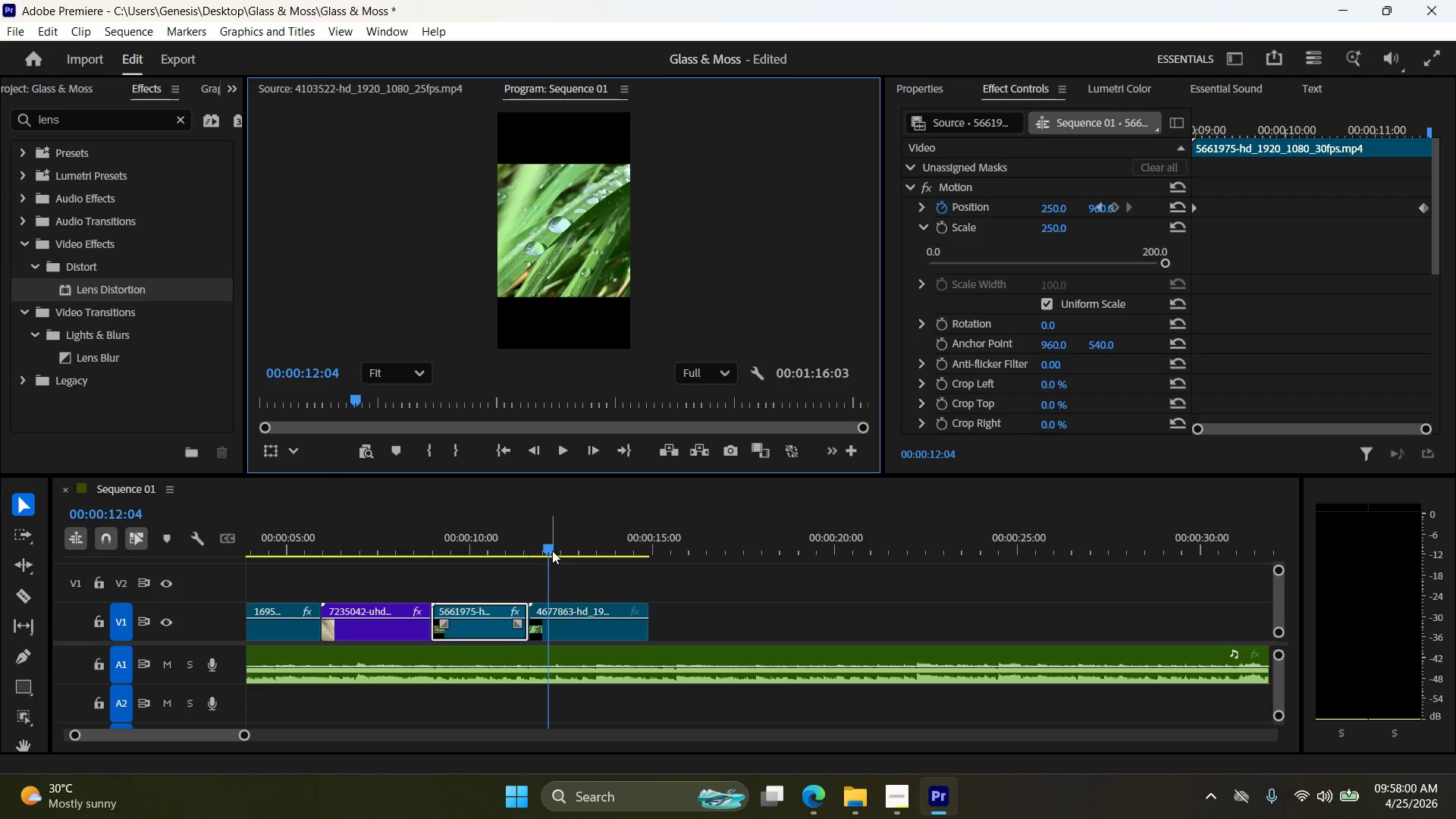 
left_click_drag(start_coordinate=[549, 546], to_coordinate=[421, 548])
 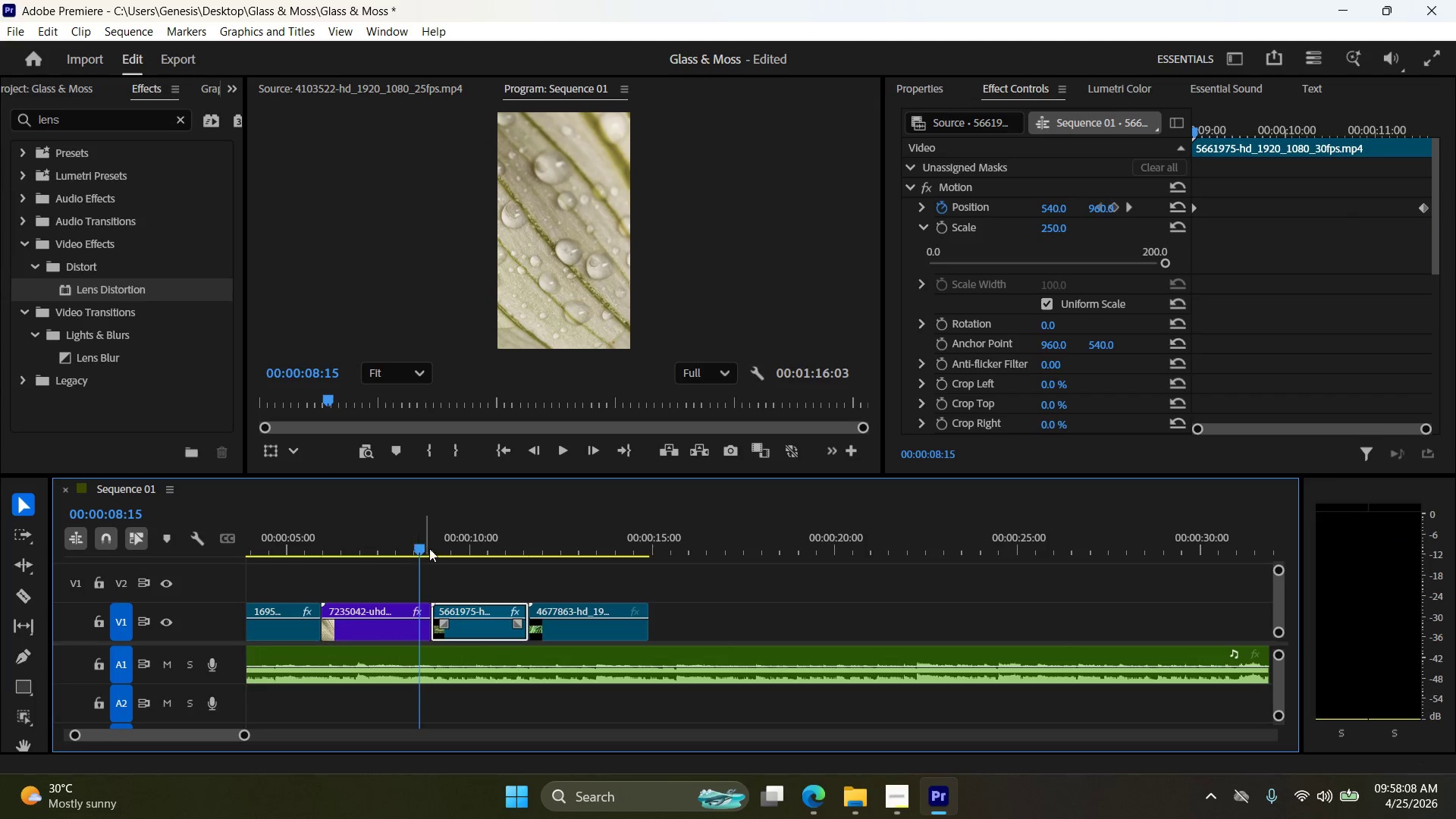 
left_click_drag(start_coordinate=[419, 549], to_coordinate=[526, 552])
 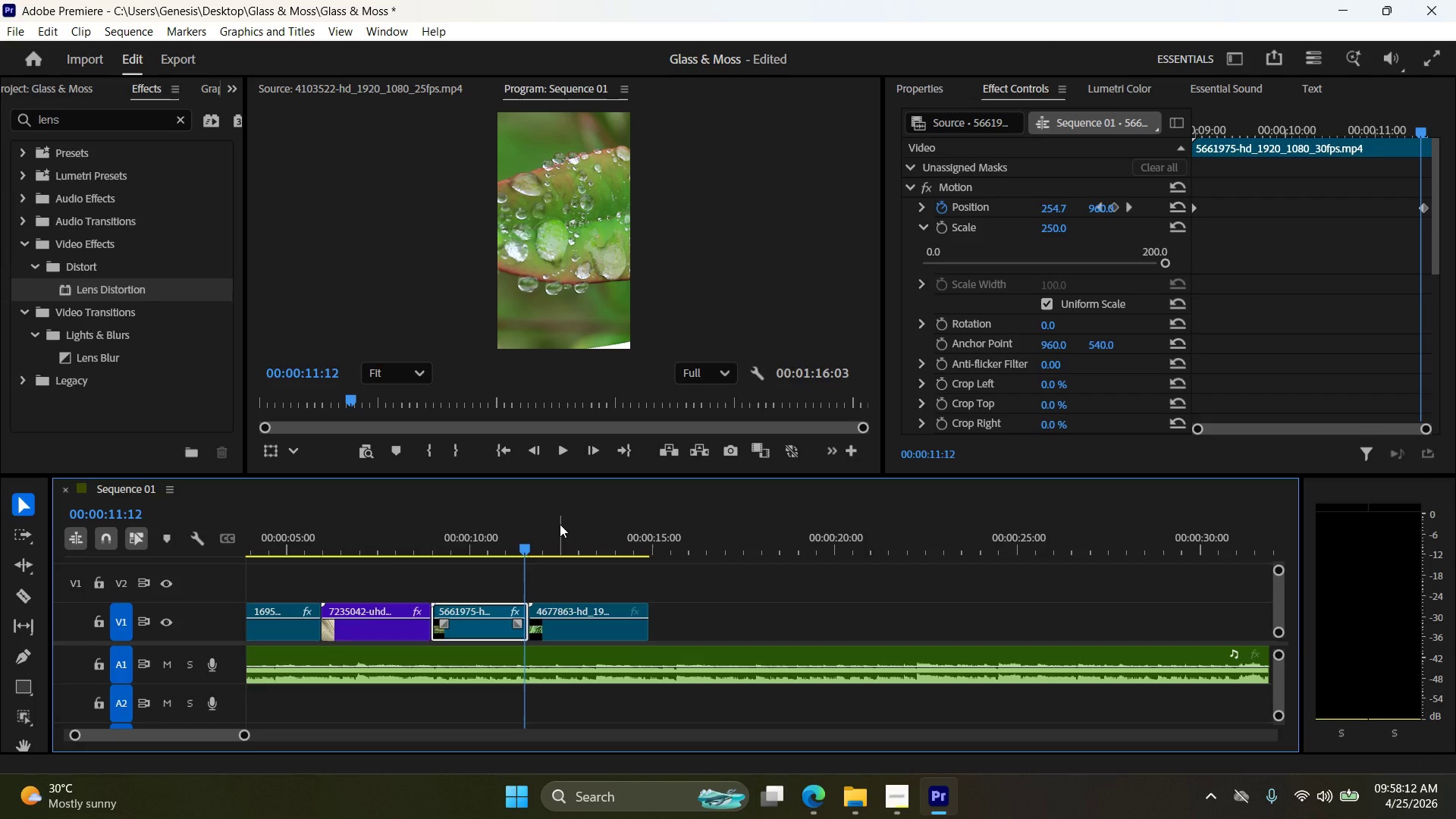 
key(ArrowLeft)
 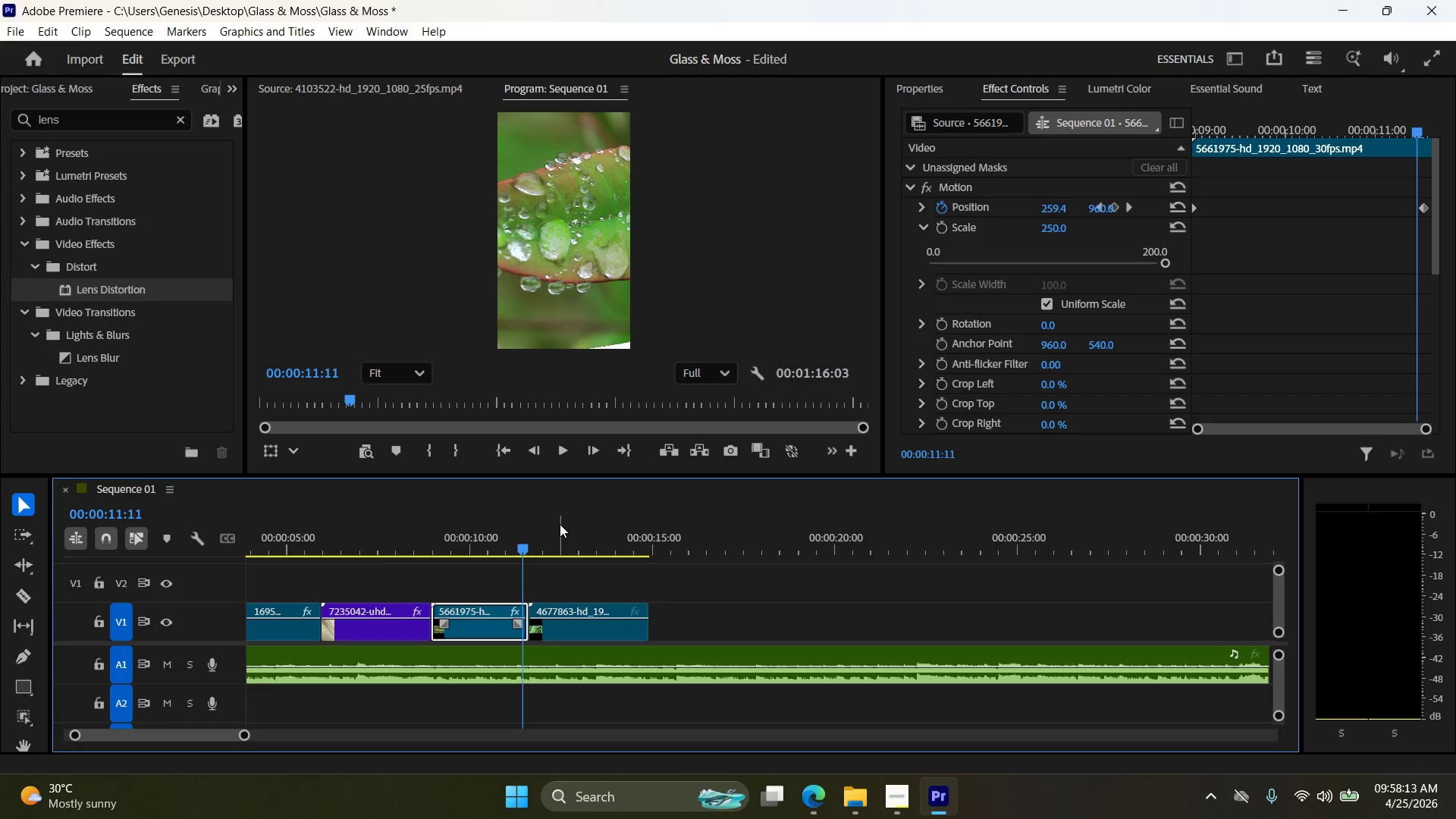 
key(ArrowLeft)
 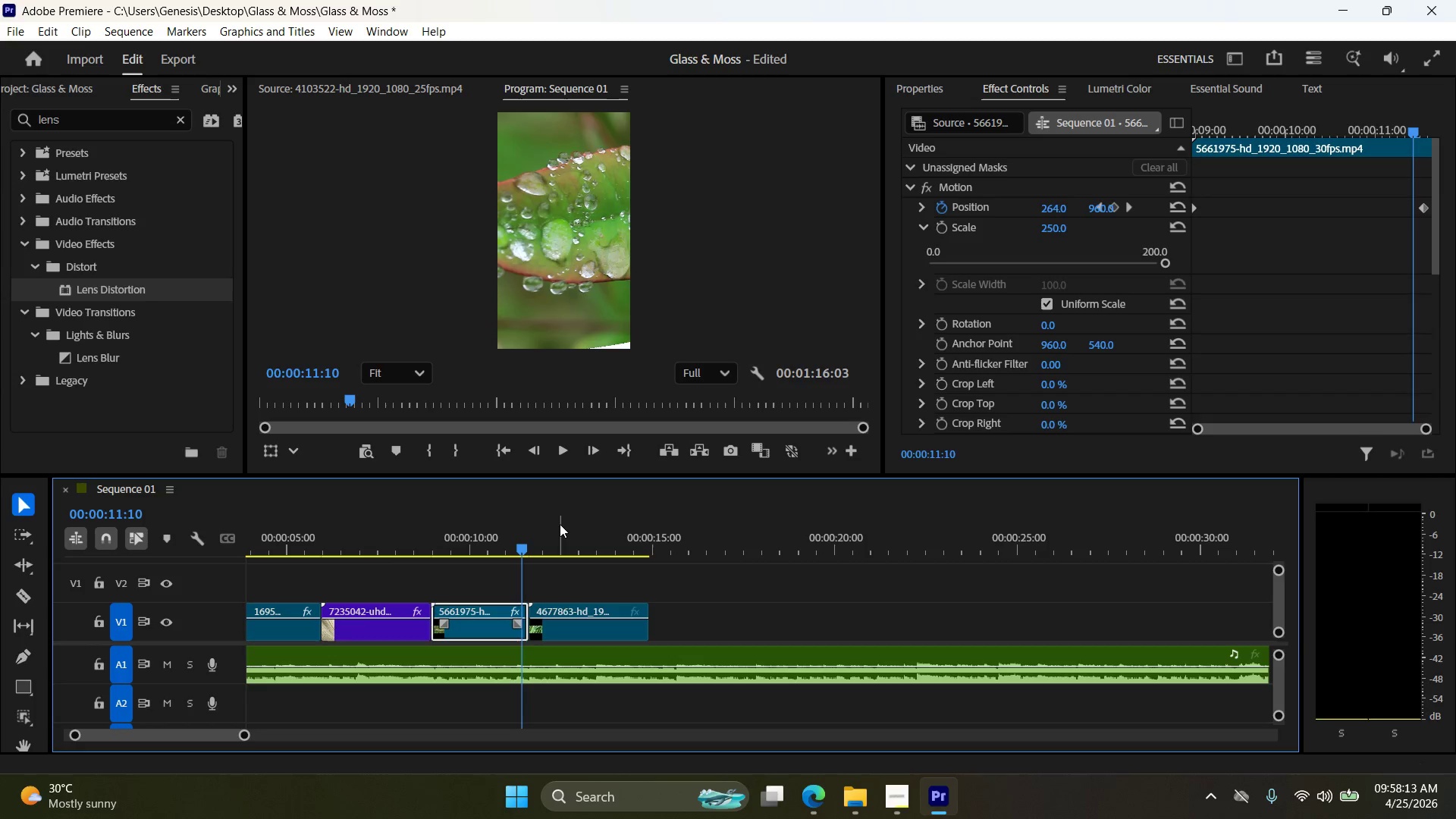 
key(ArrowLeft)
 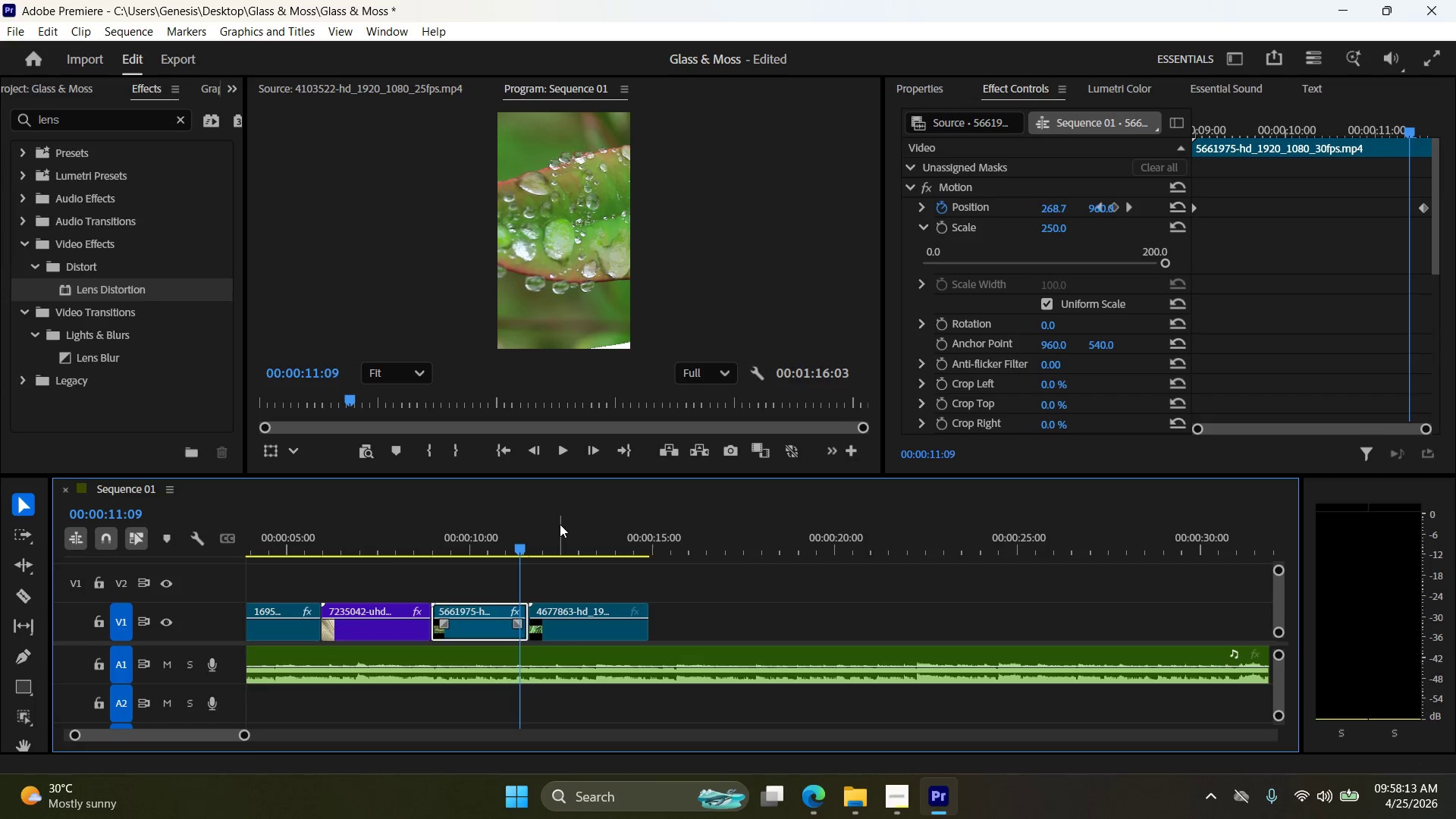 
key(ArrowRight)
 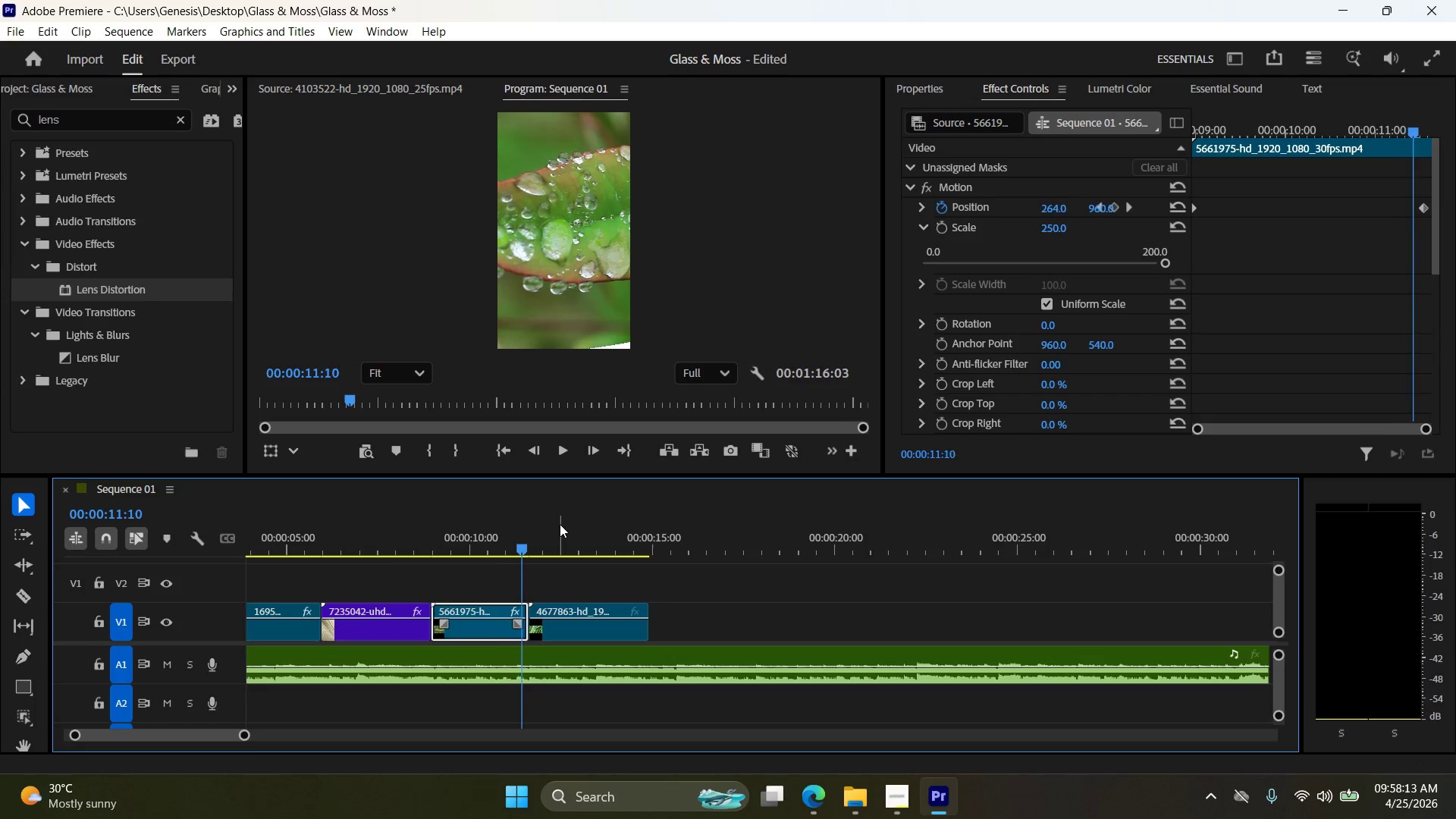 
key(ArrowRight)
 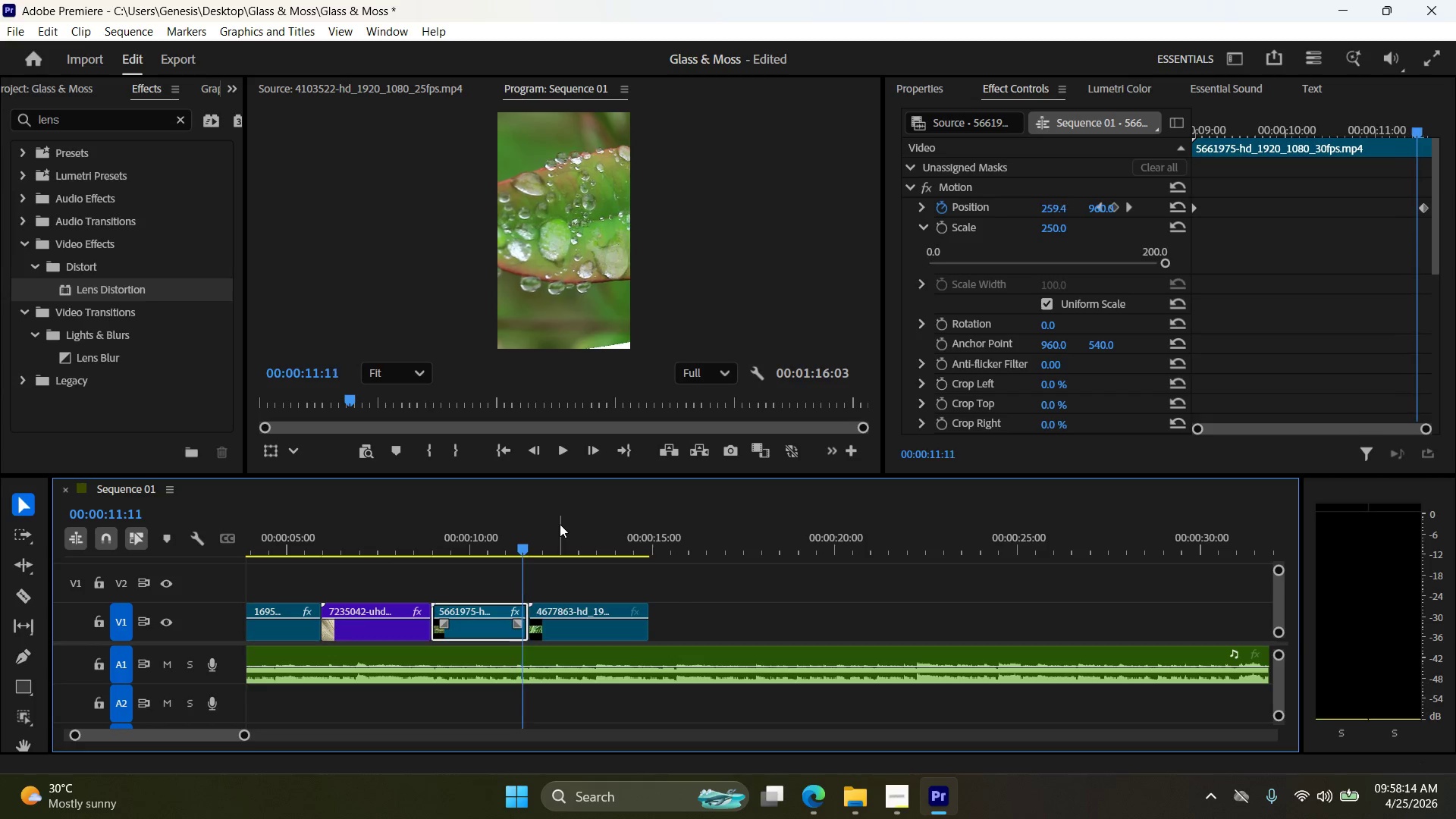 
key(ArrowRight)
 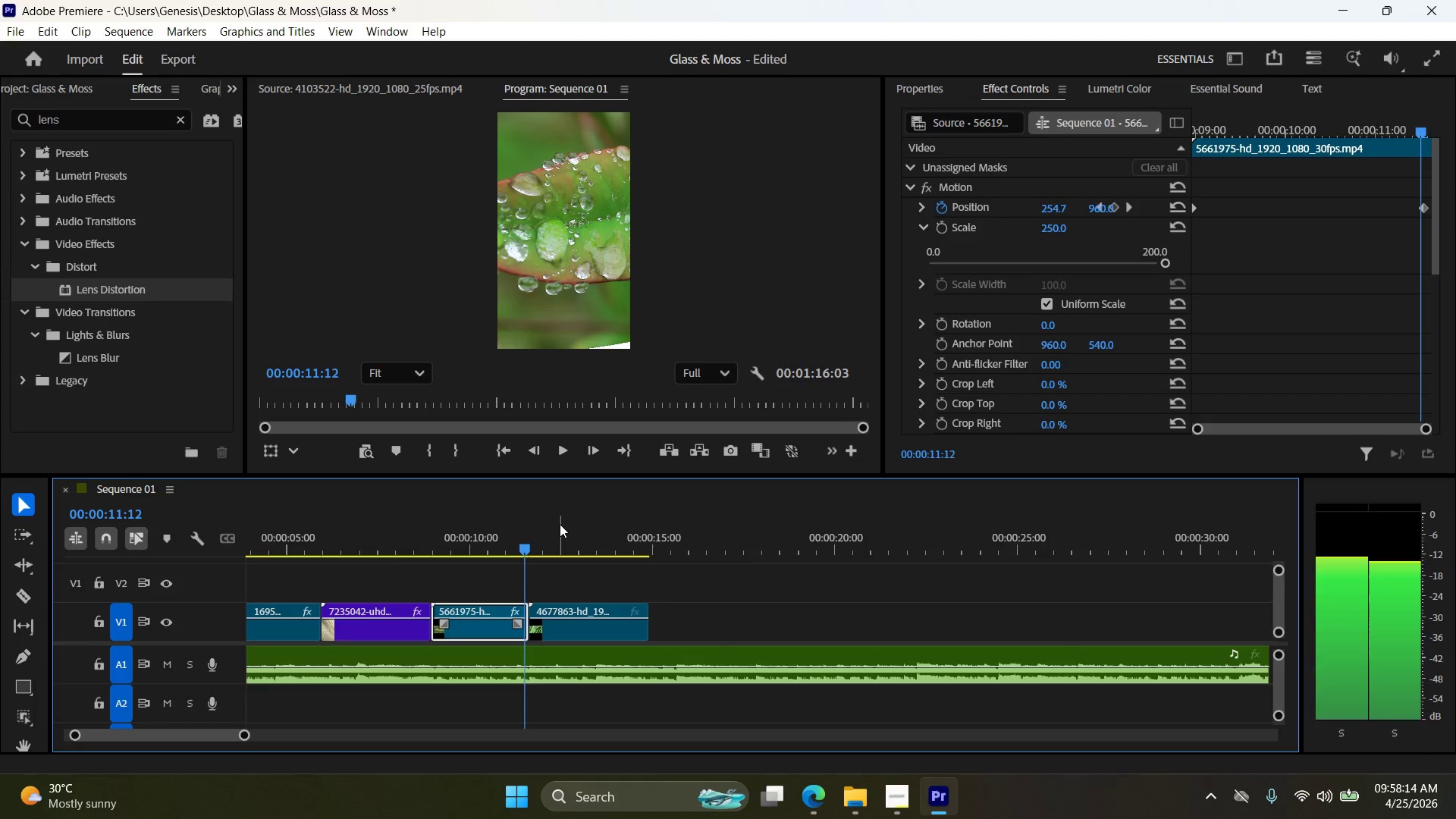 
key(ArrowRight)
 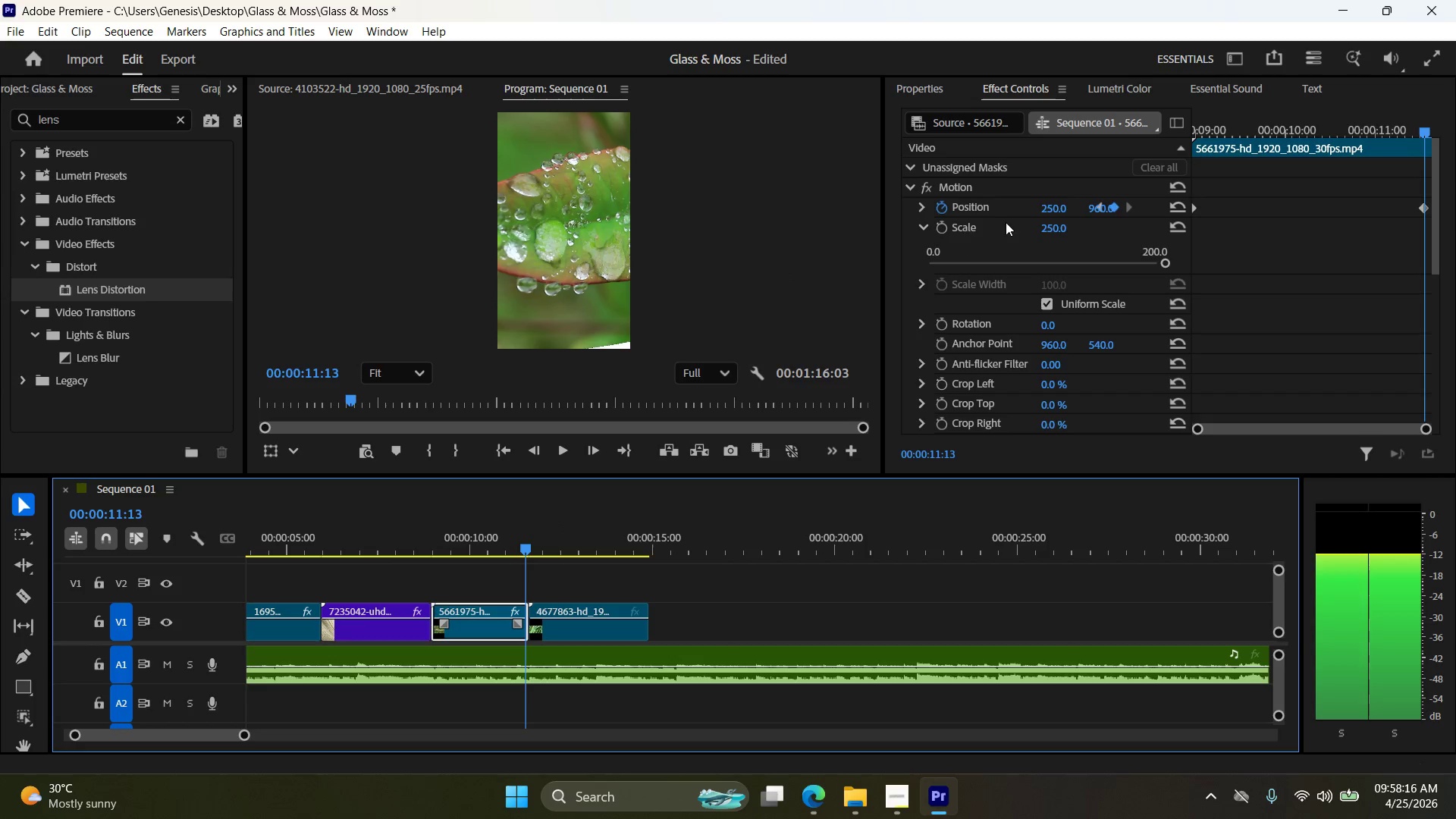 
double_click([1062, 205])
 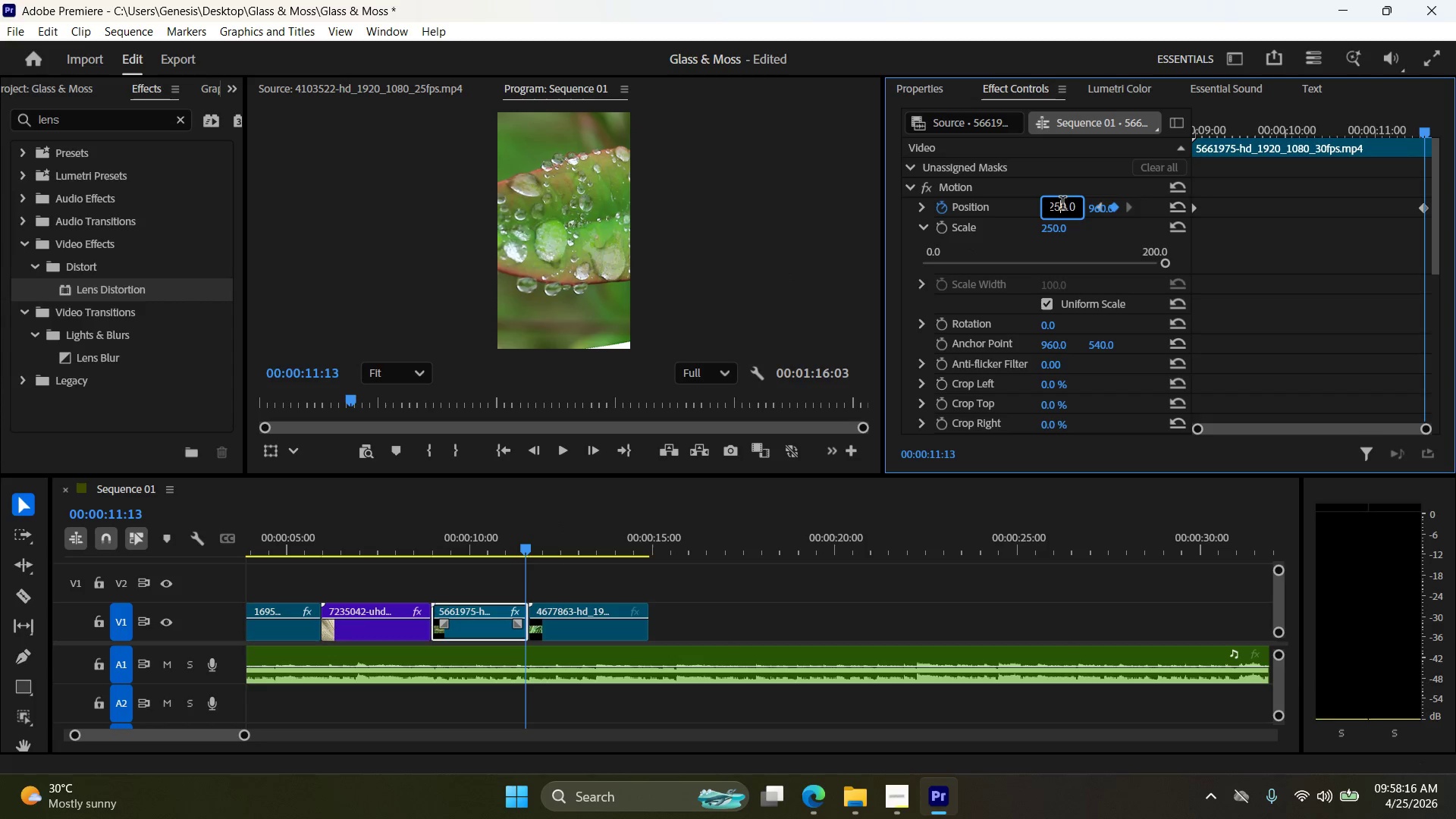 
triple_click([1062, 205])
 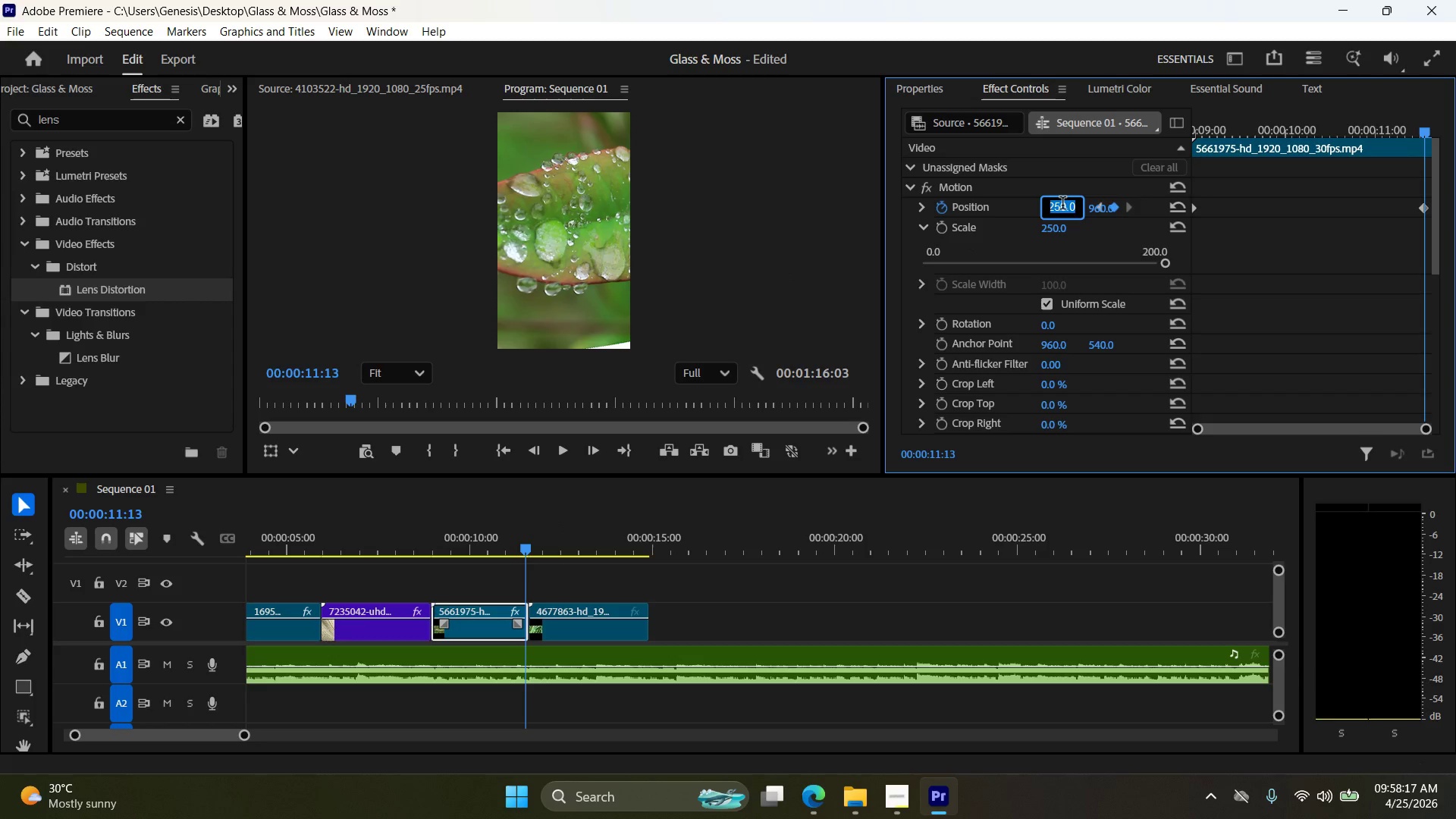 
key(Numpad1)
 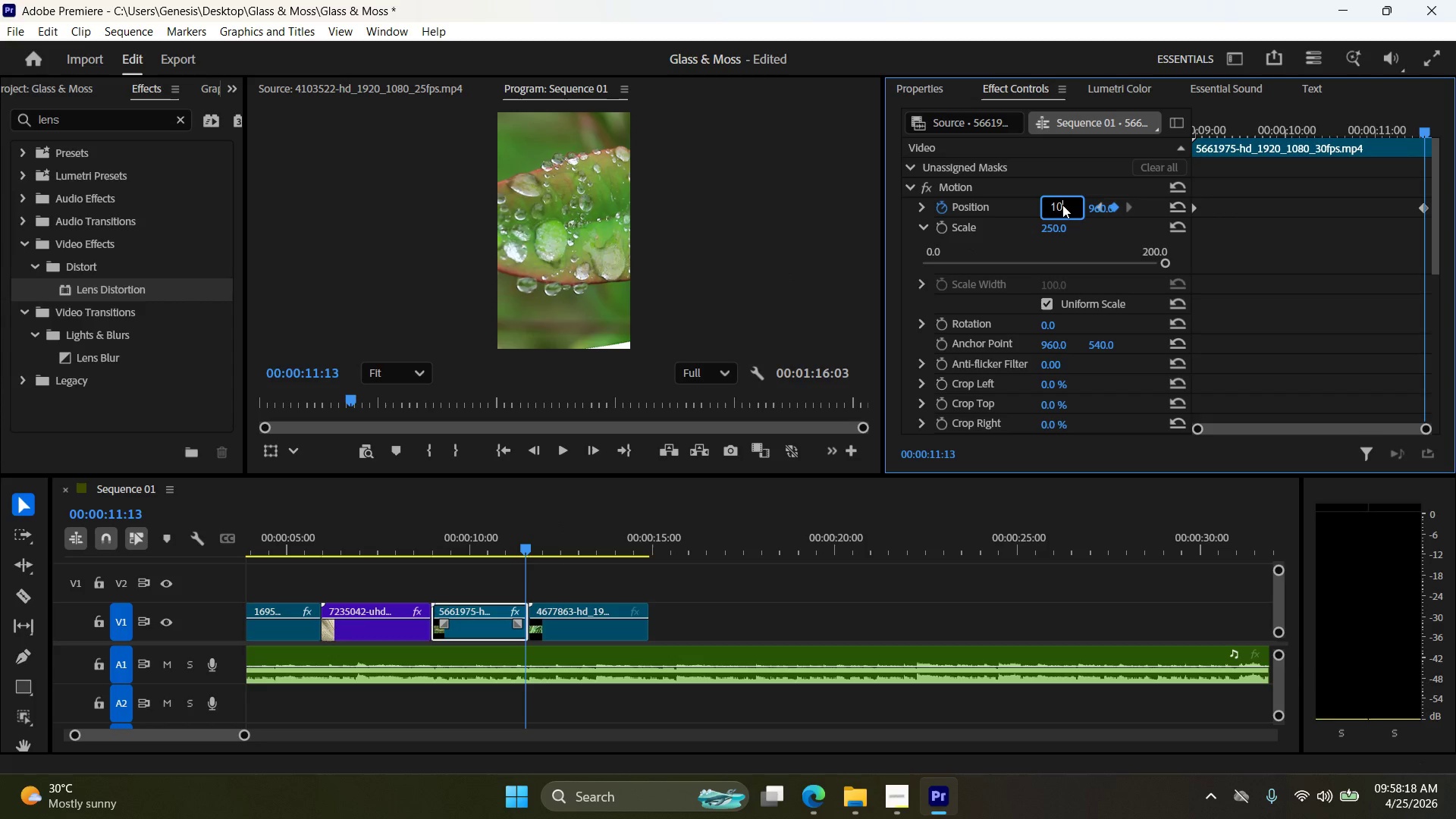 
key(Numpad0)
 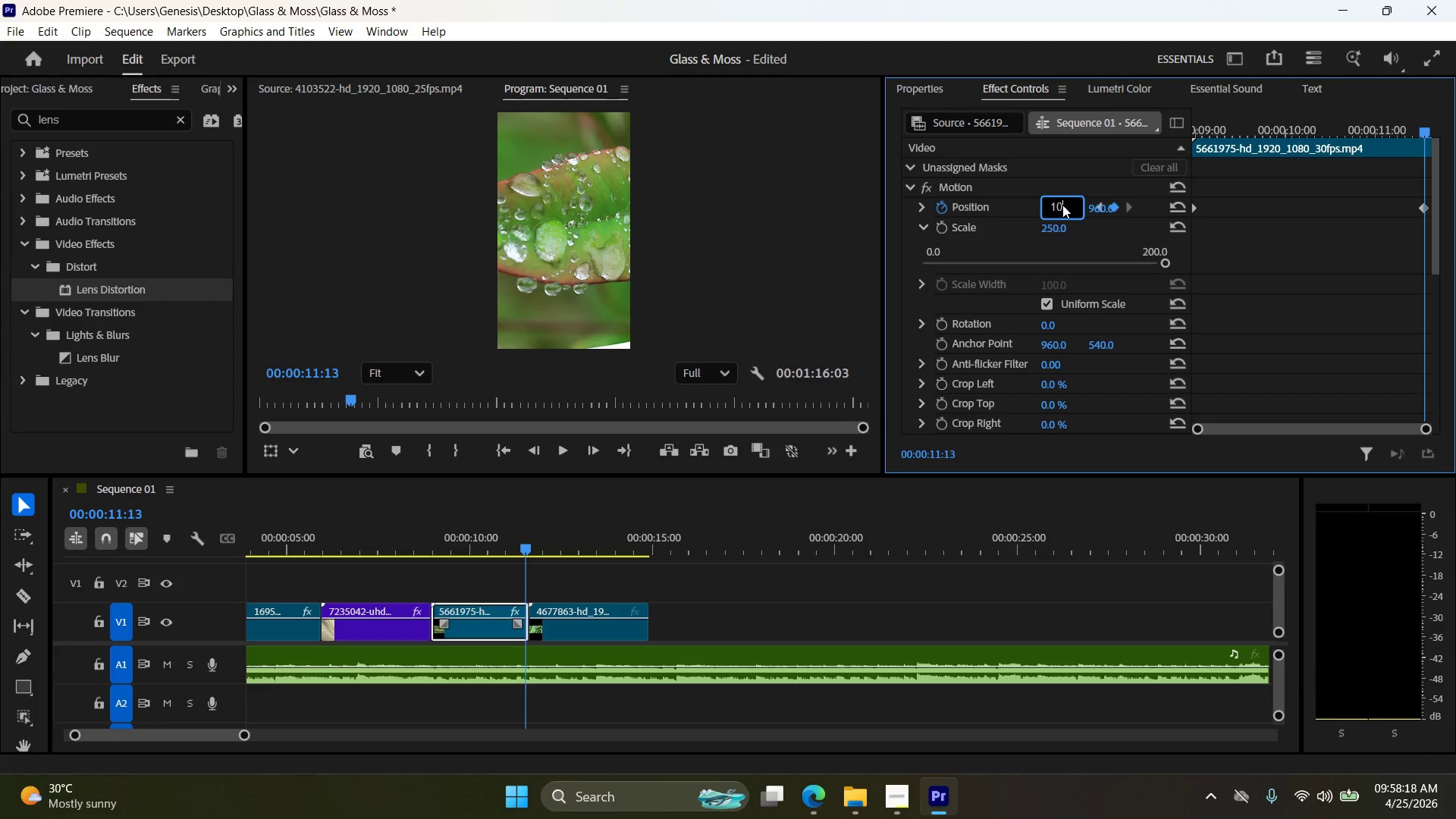 
key(Numpad0)
 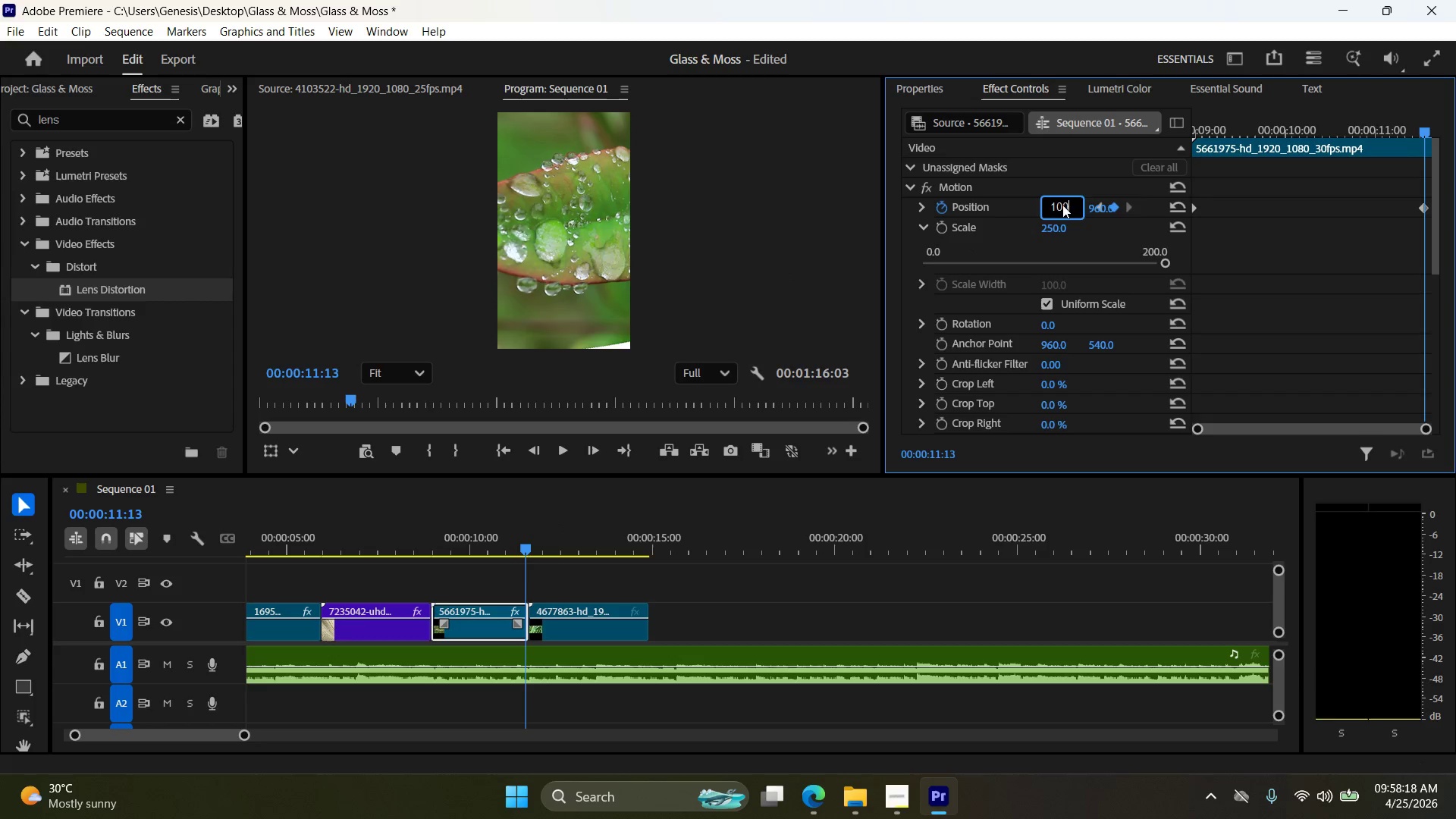 
key(NumpadEnter)
 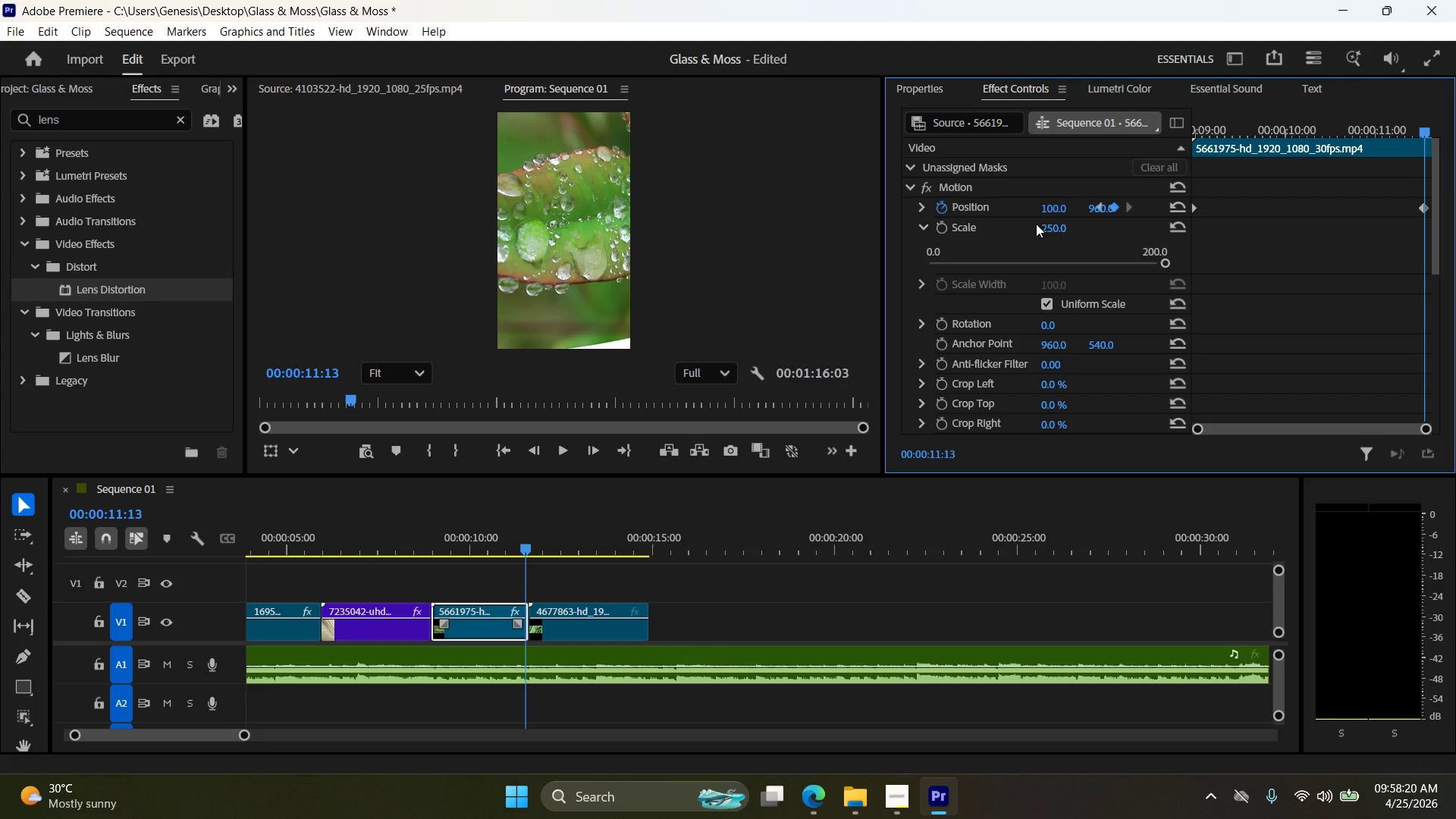 
double_click([1067, 224])
 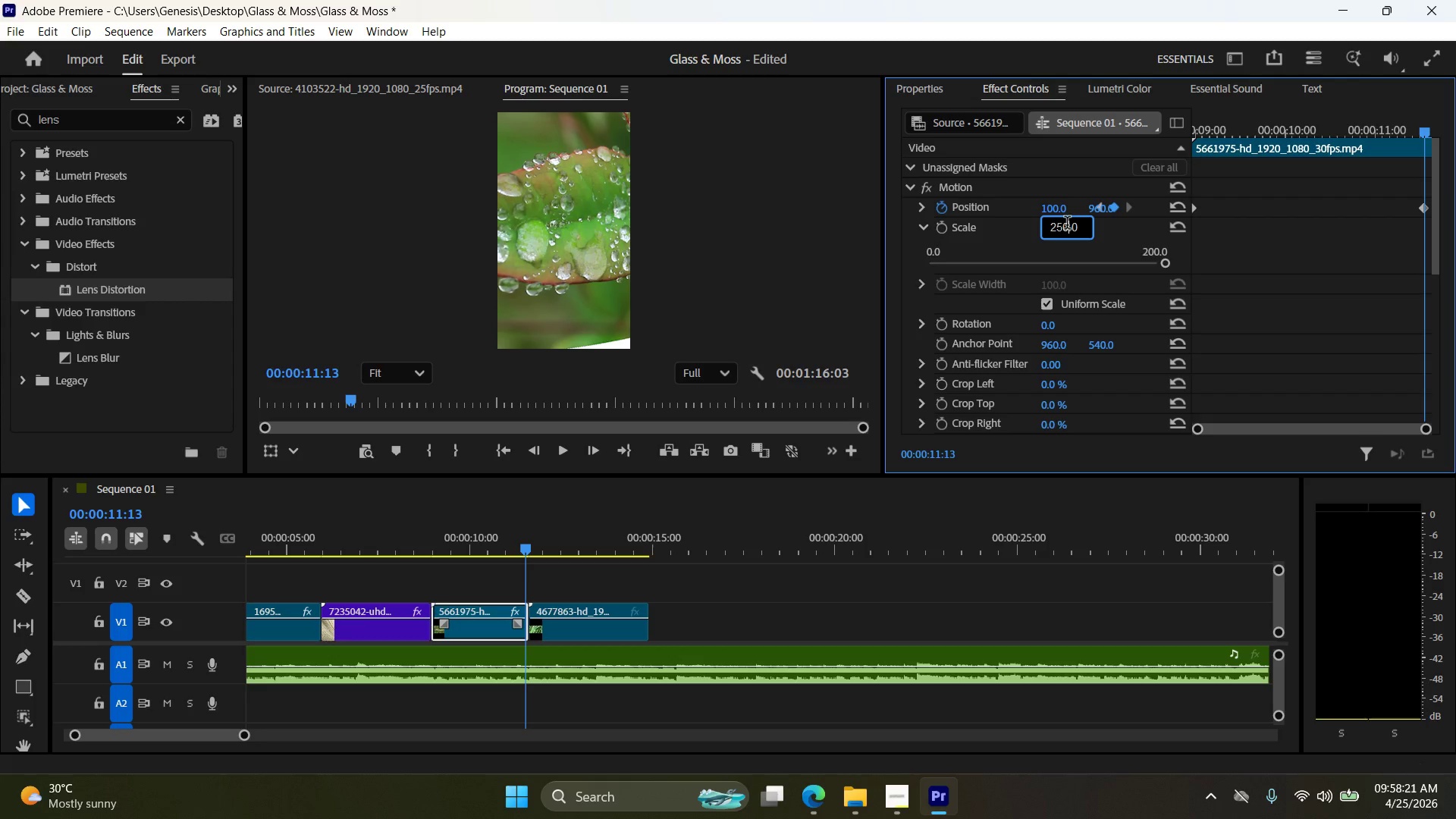 
triple_click([1067, 224])
 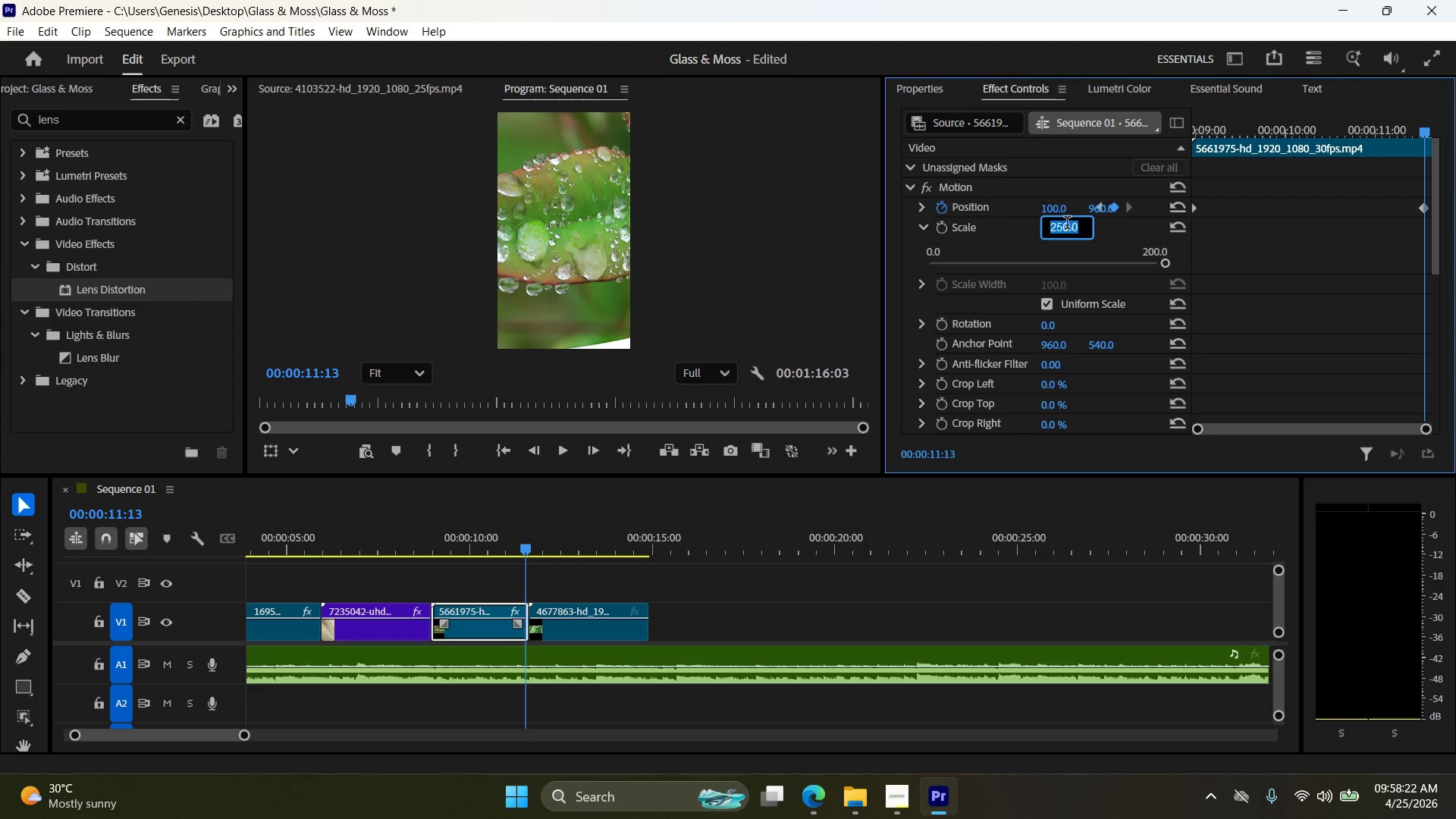 
key(Numpad3)
 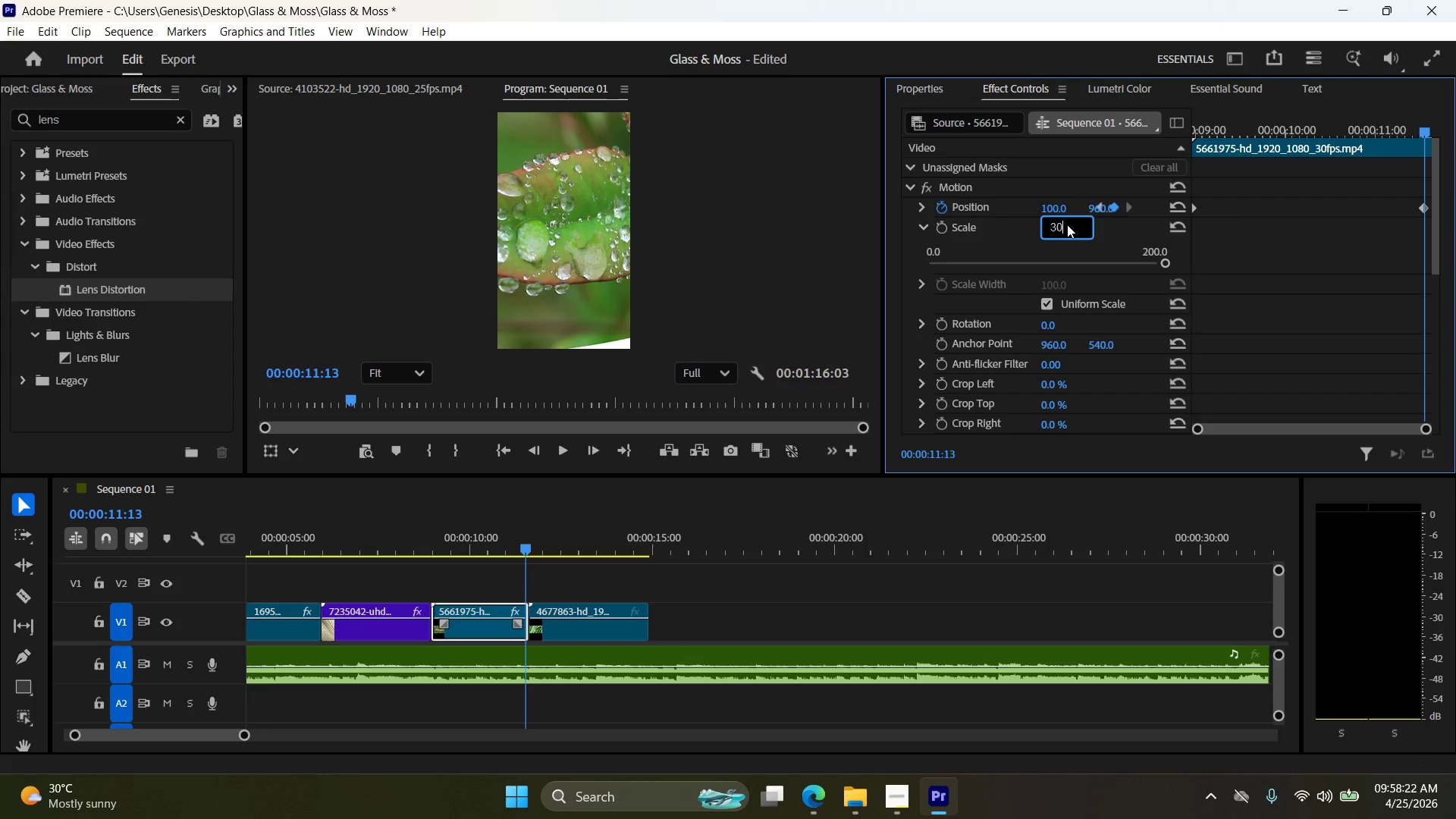 
key(Numpad0)
 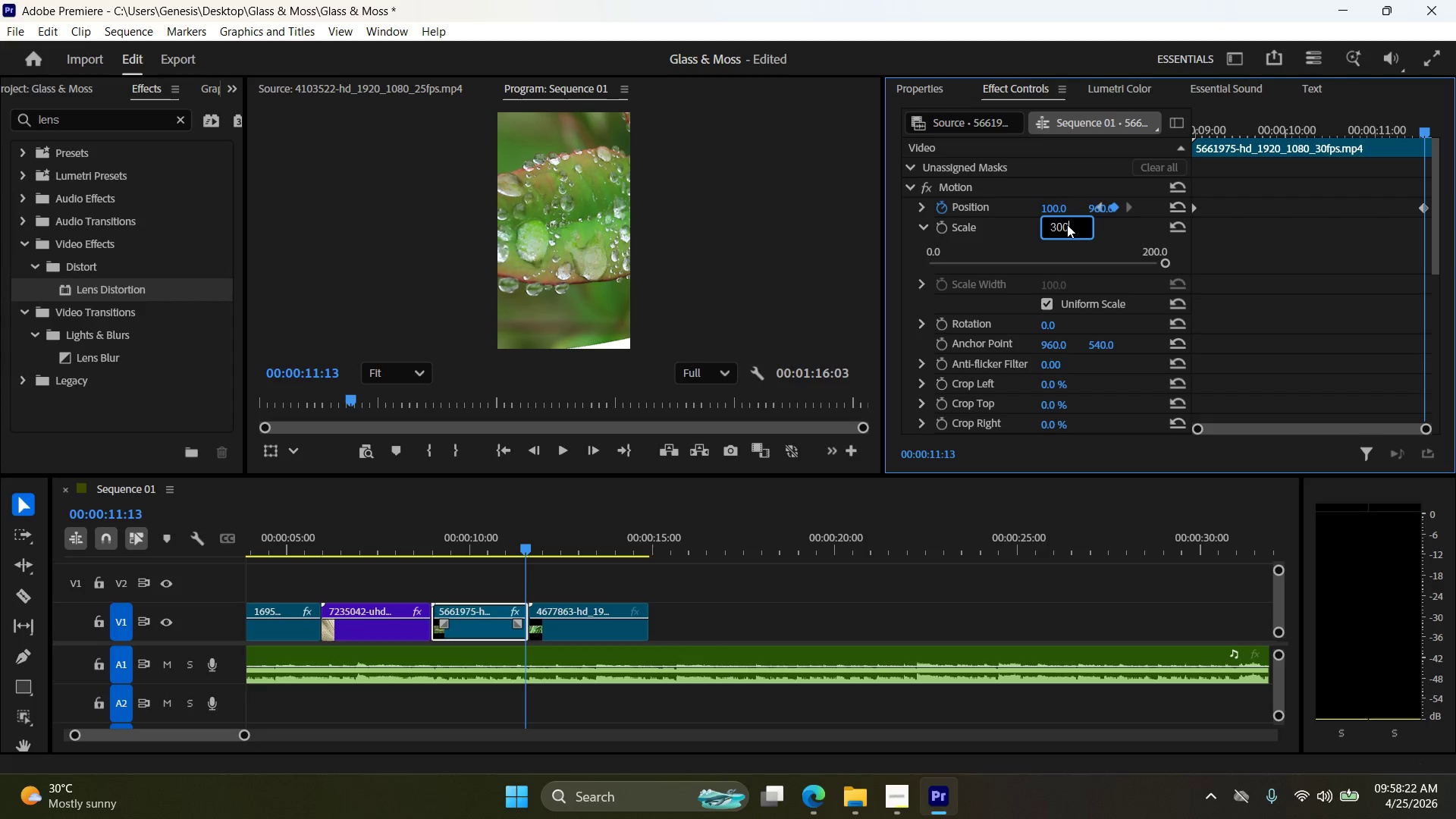 
key(Numpad0)
 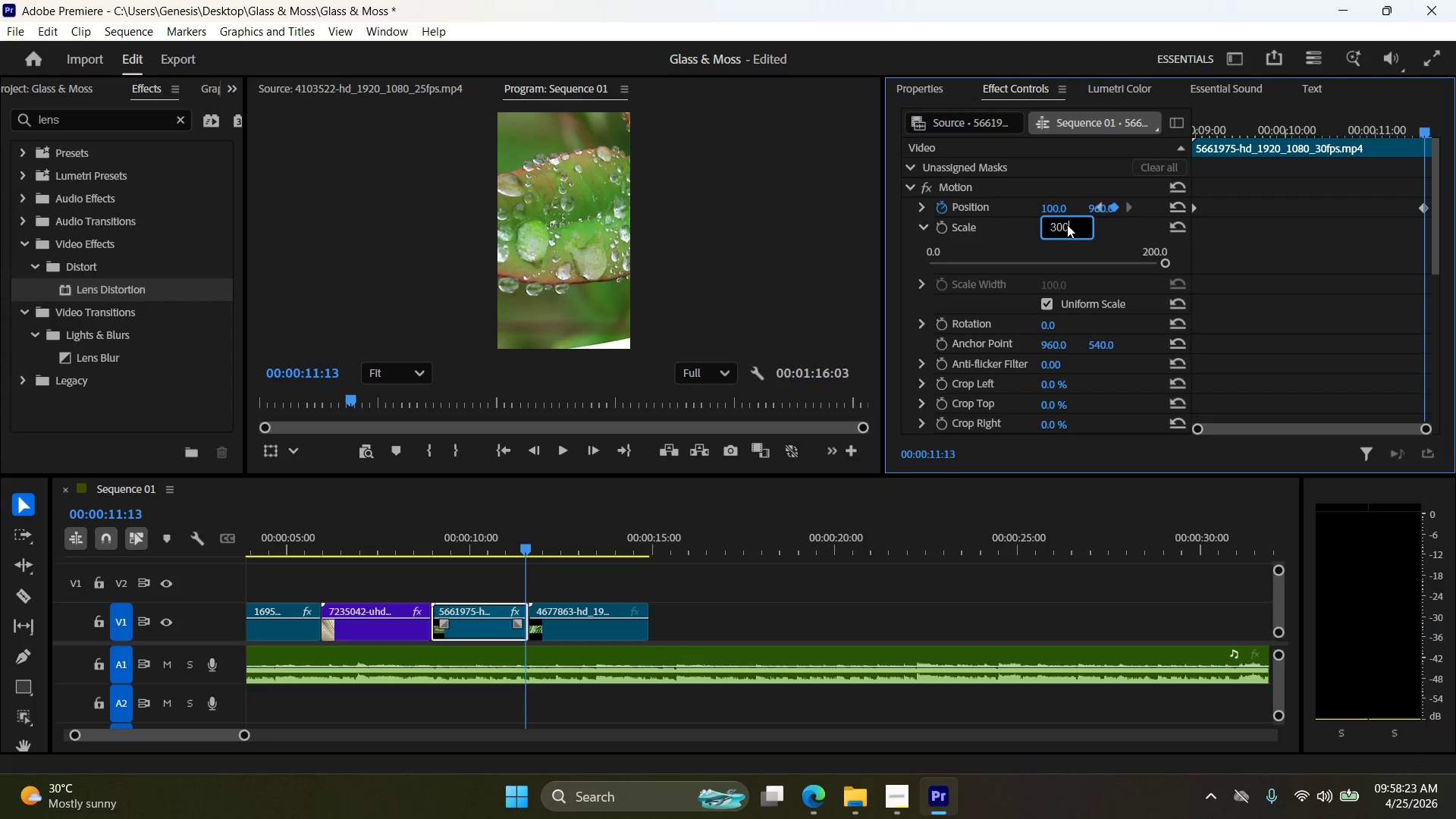 
key(NumpadEnter)
 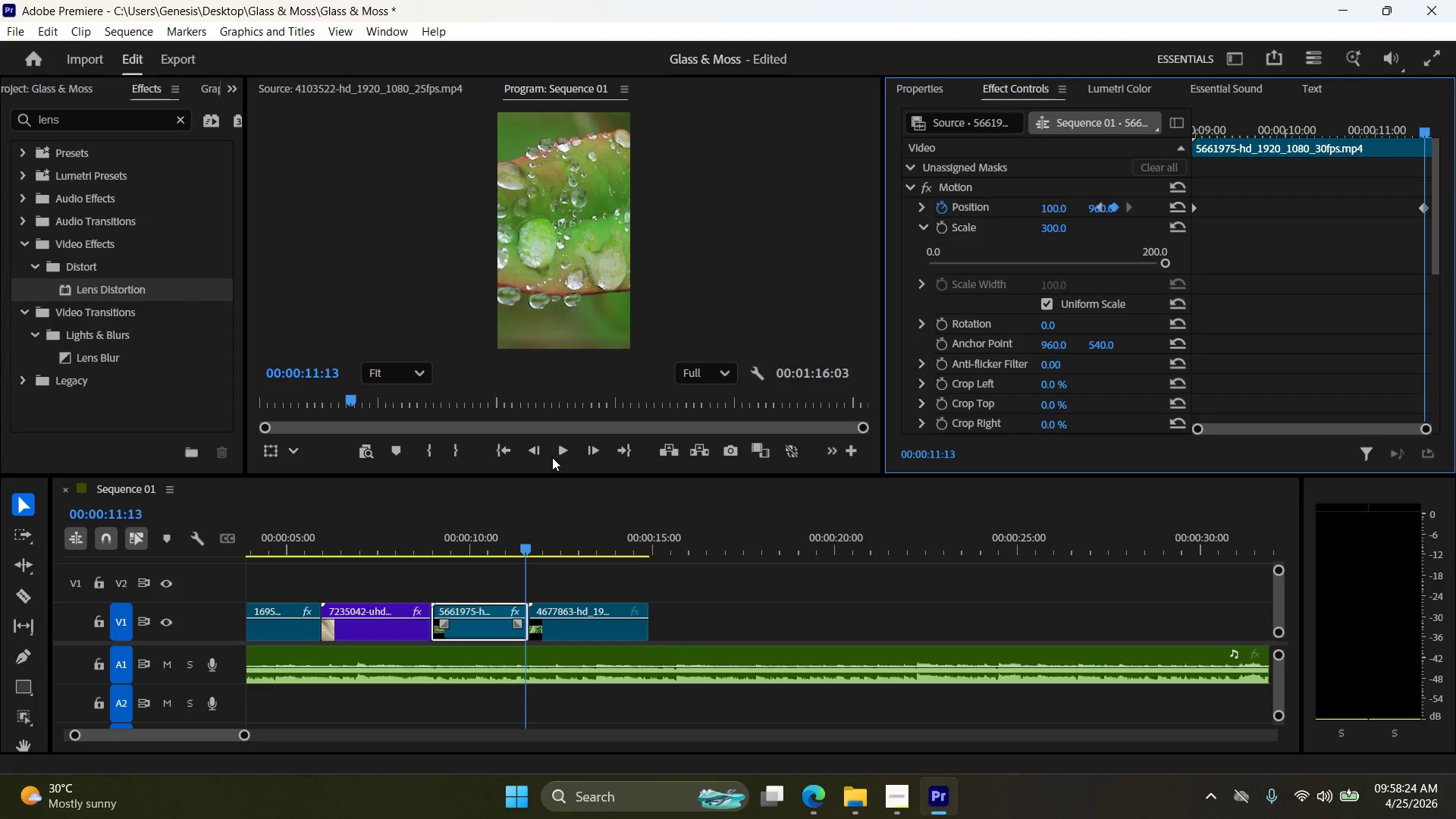 
left_click_drag(start_coordinate=[523, 544], to_coordinate=[419, 551])
 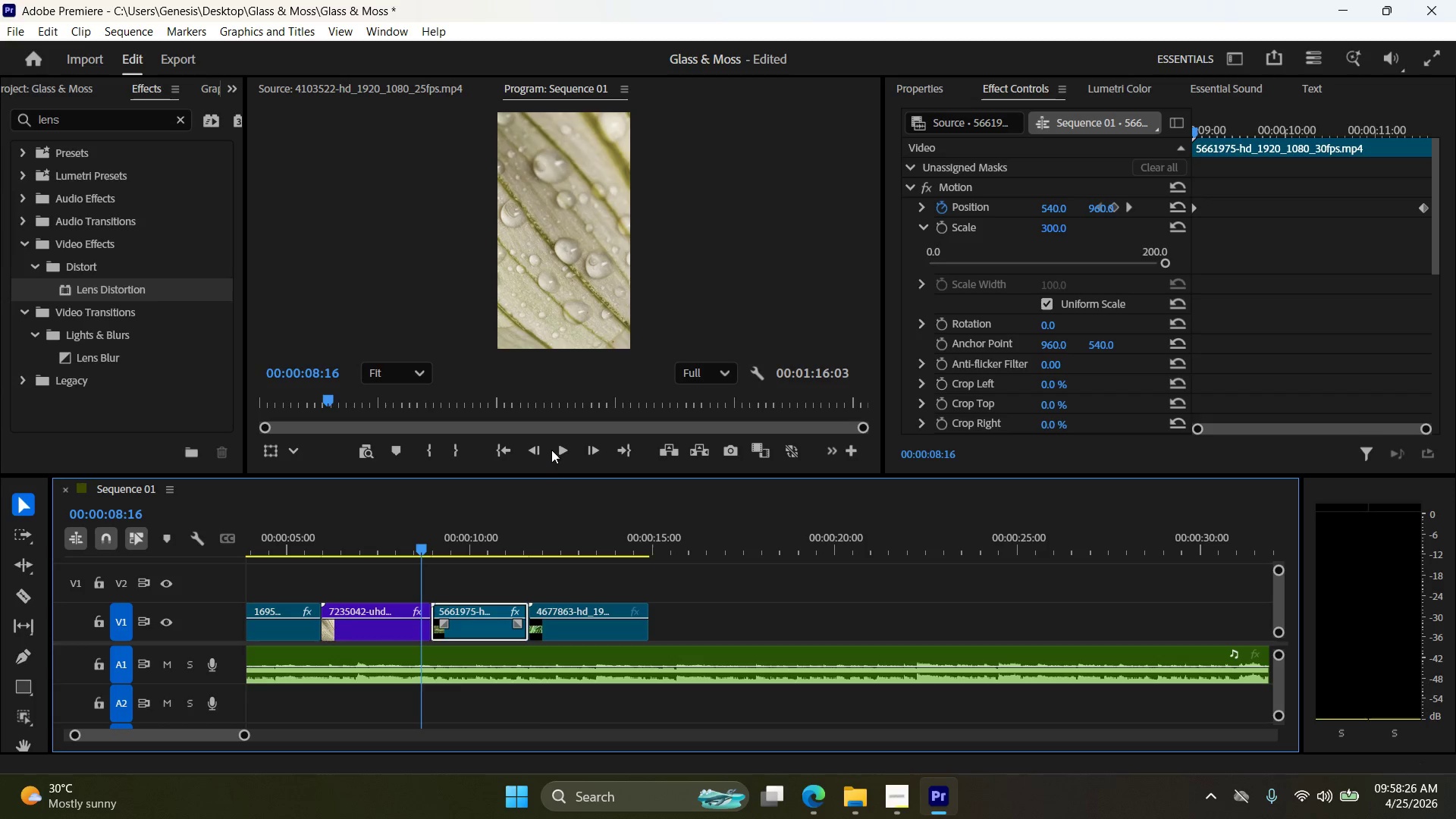 
left_click([560, 447])
 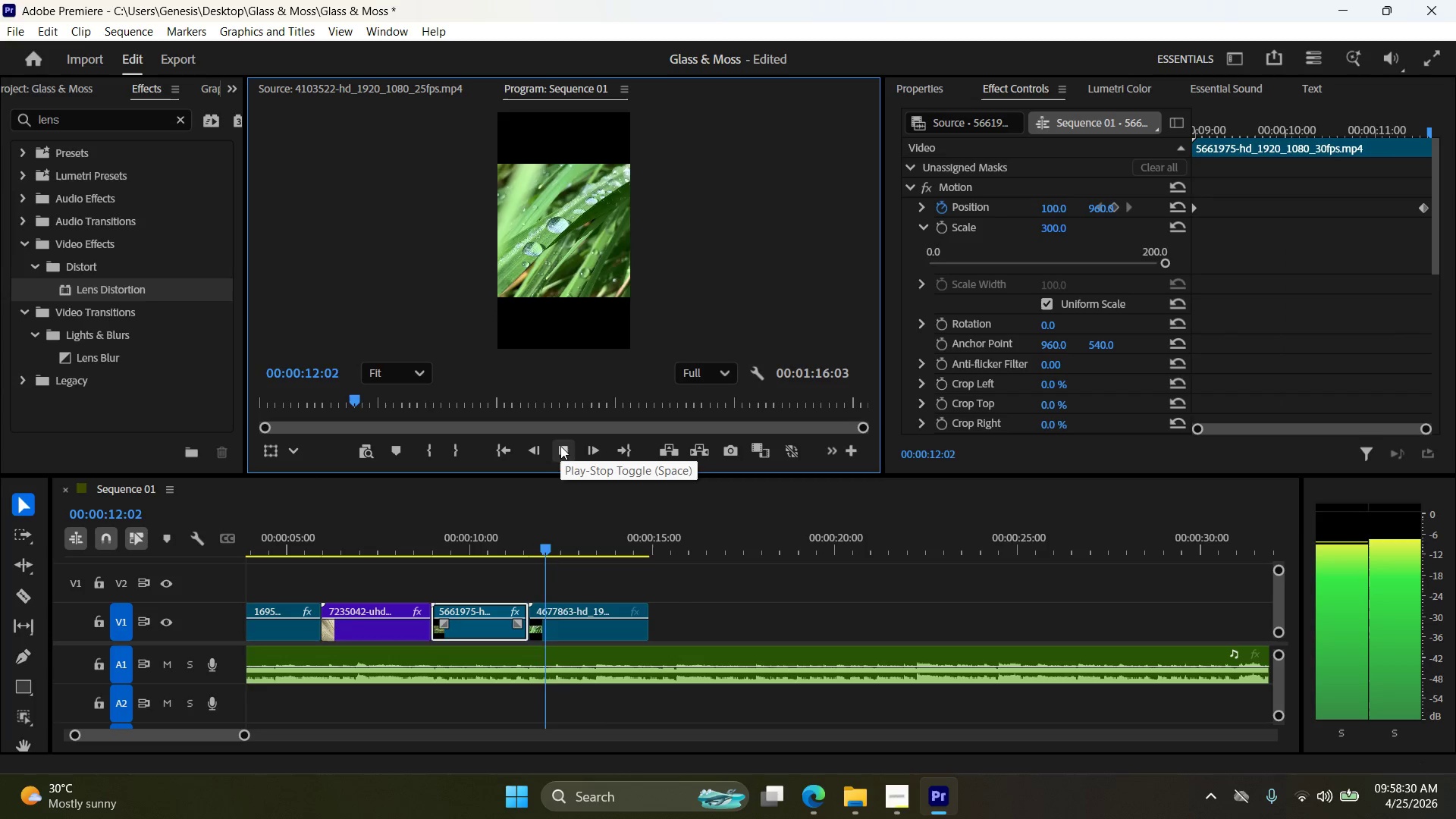 
left_click([571, 452])
 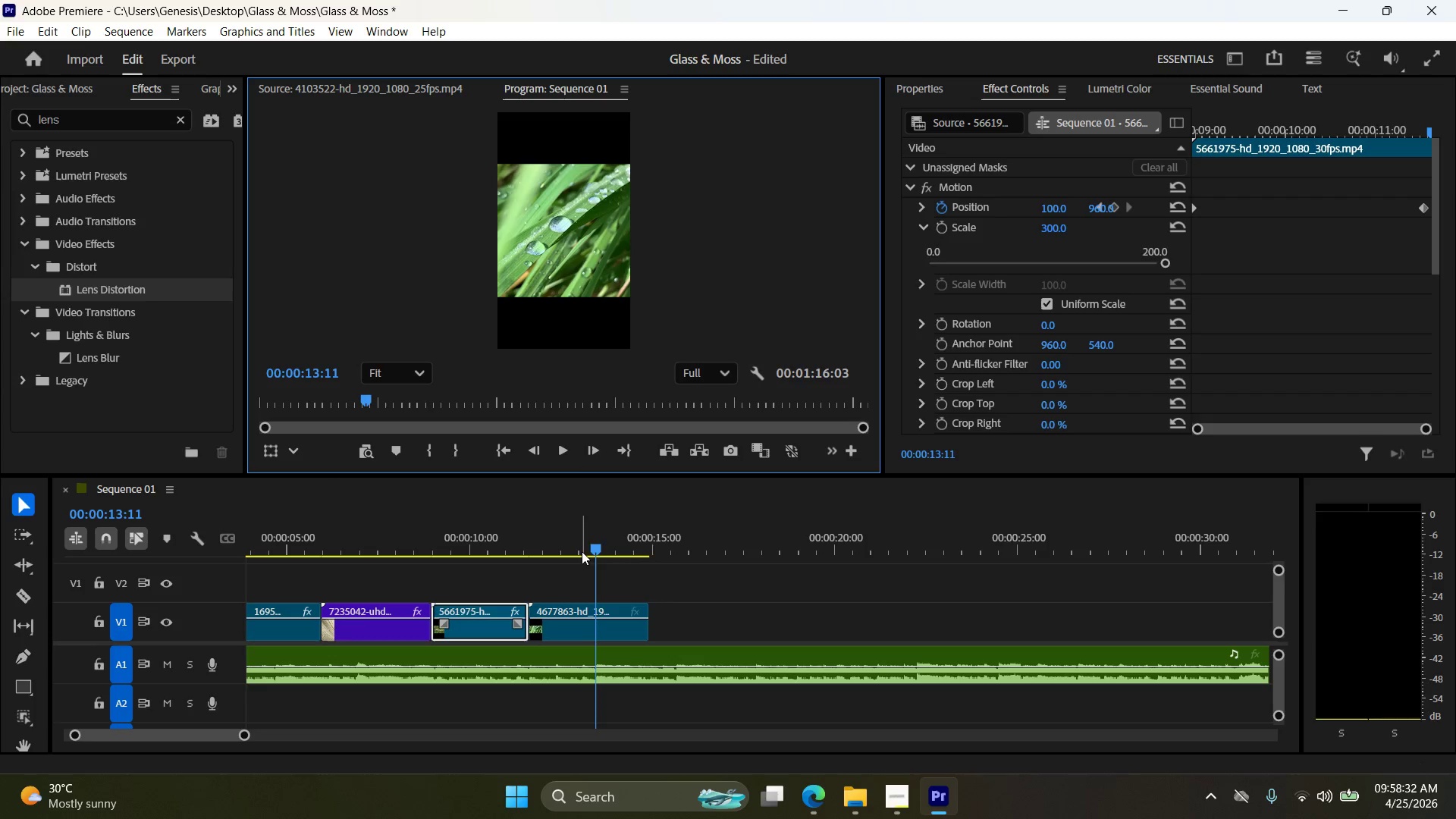 
left_click_drag(start_coordinate=[590, 549], to_coordinate=[528, 590])
 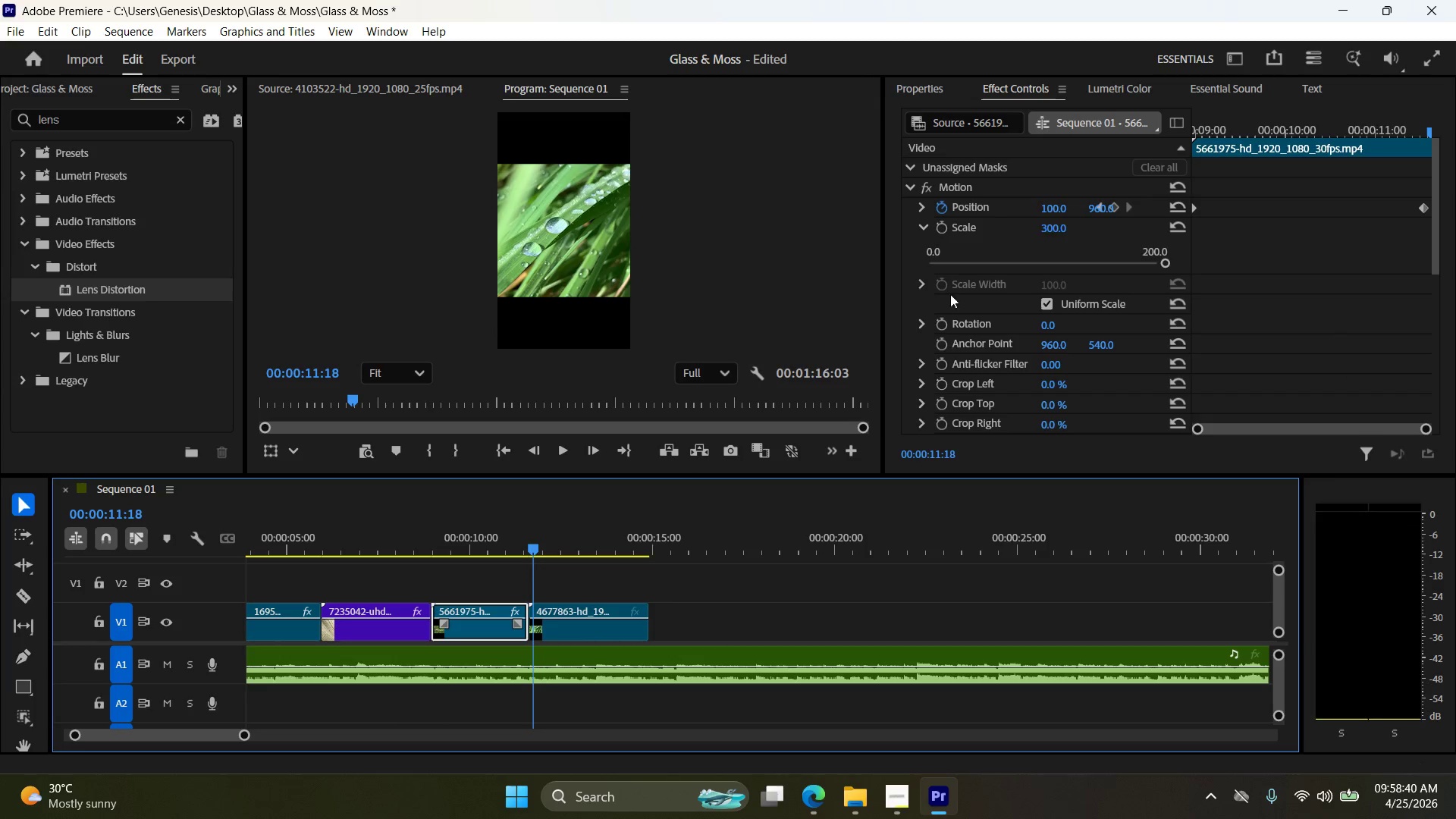 
left_click([601, 602])
 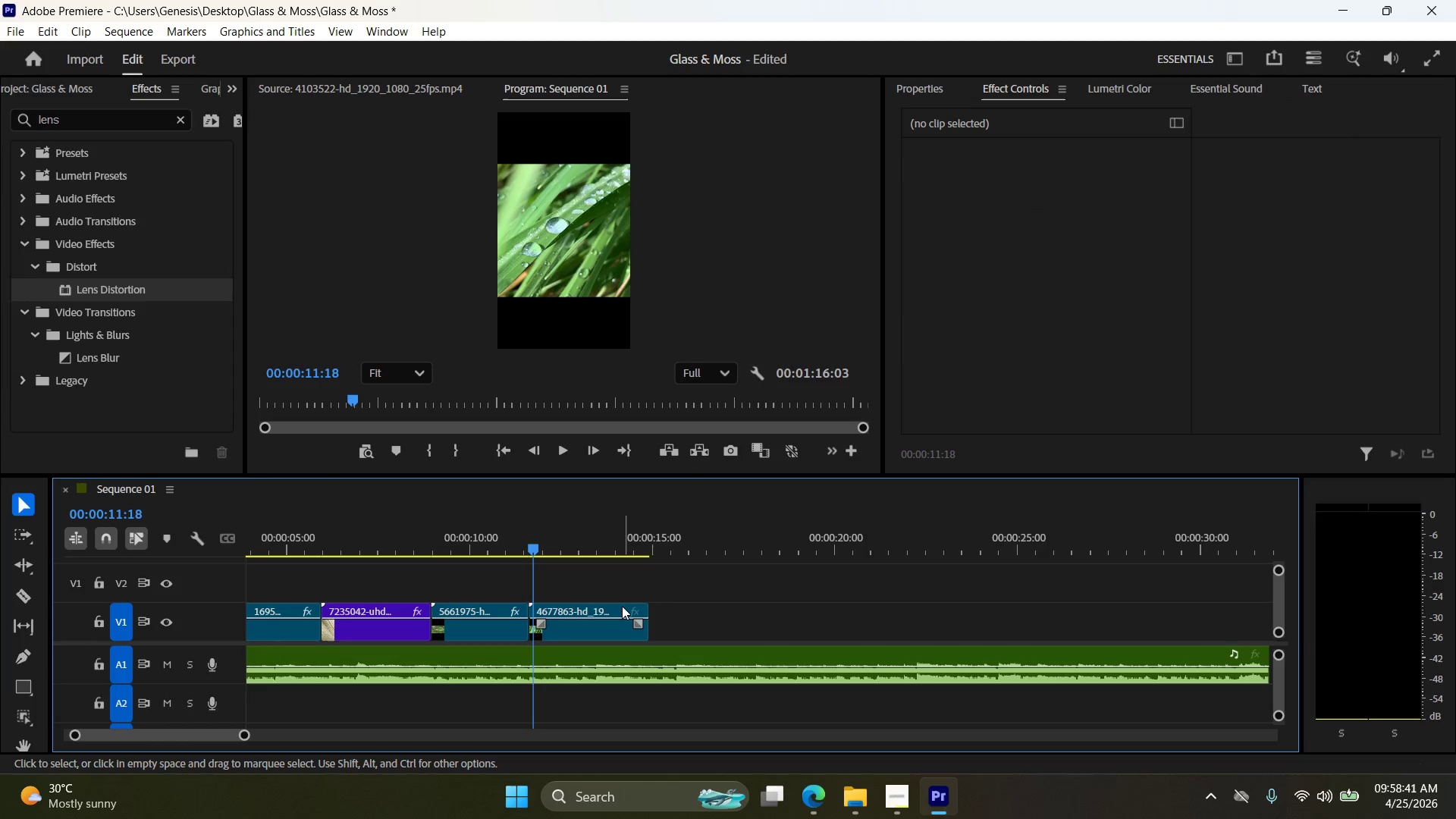 
left_click([621, 607])
 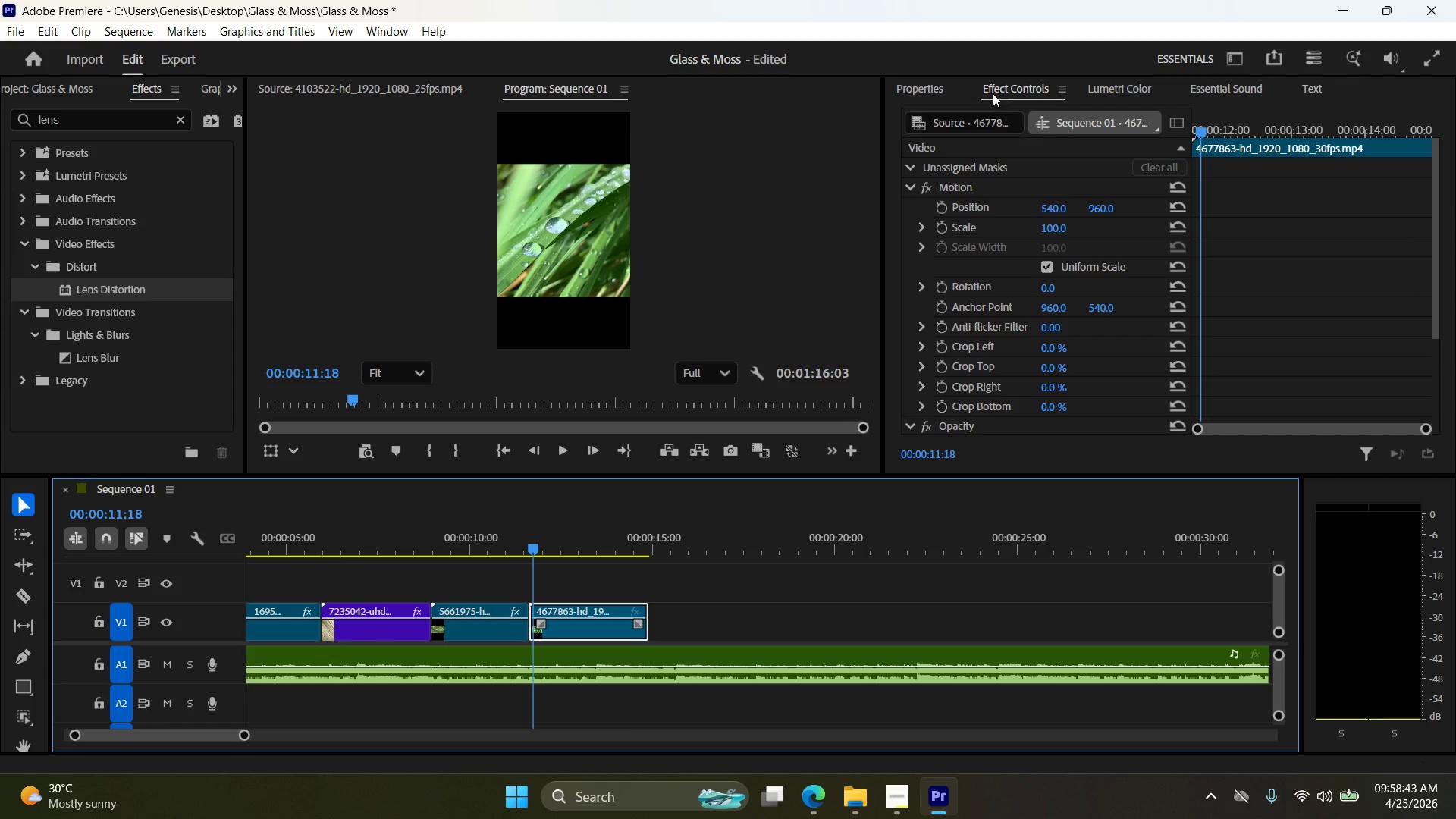 
left_click([931, 86])
 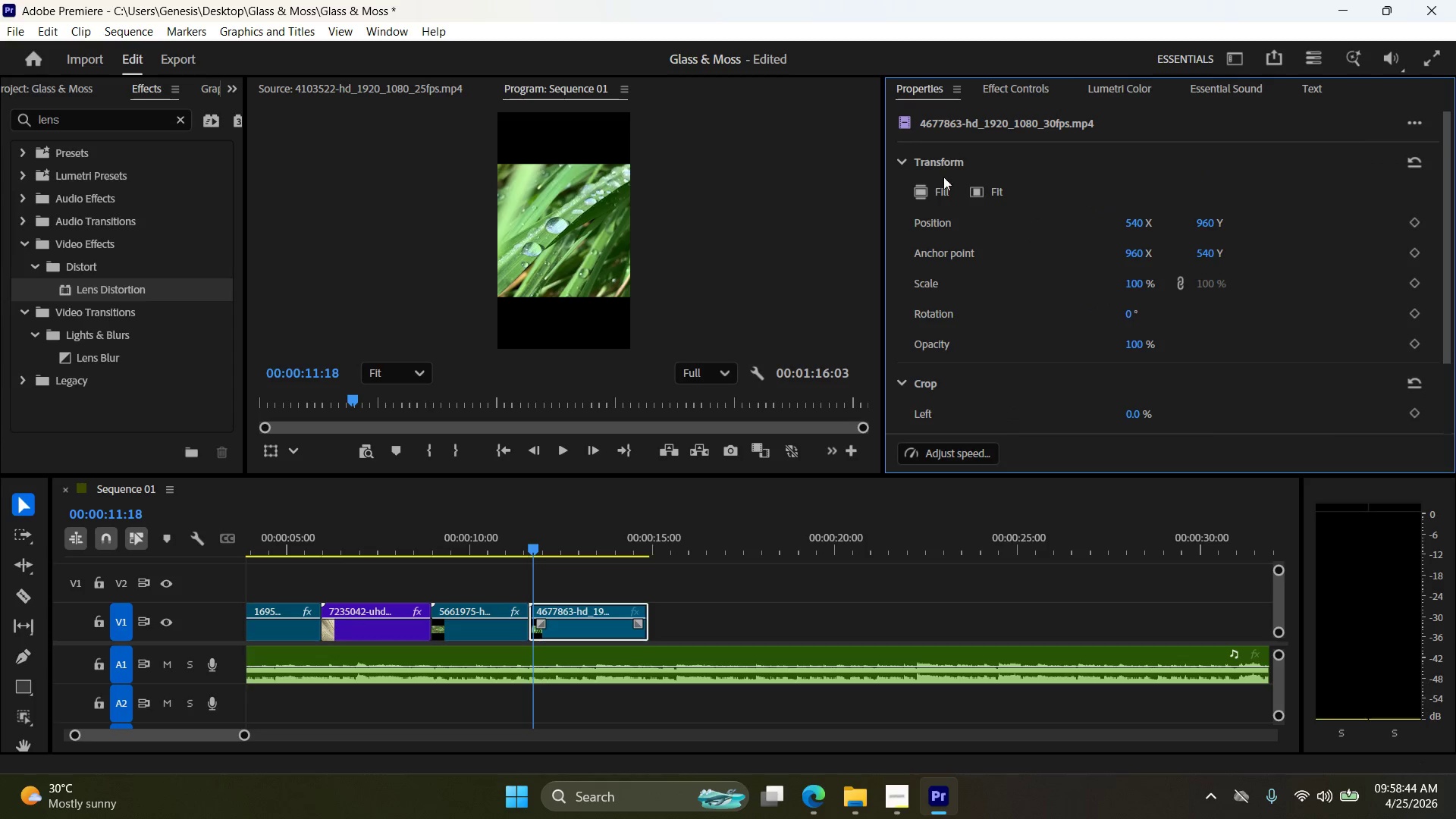 
left_click([930, 194])
 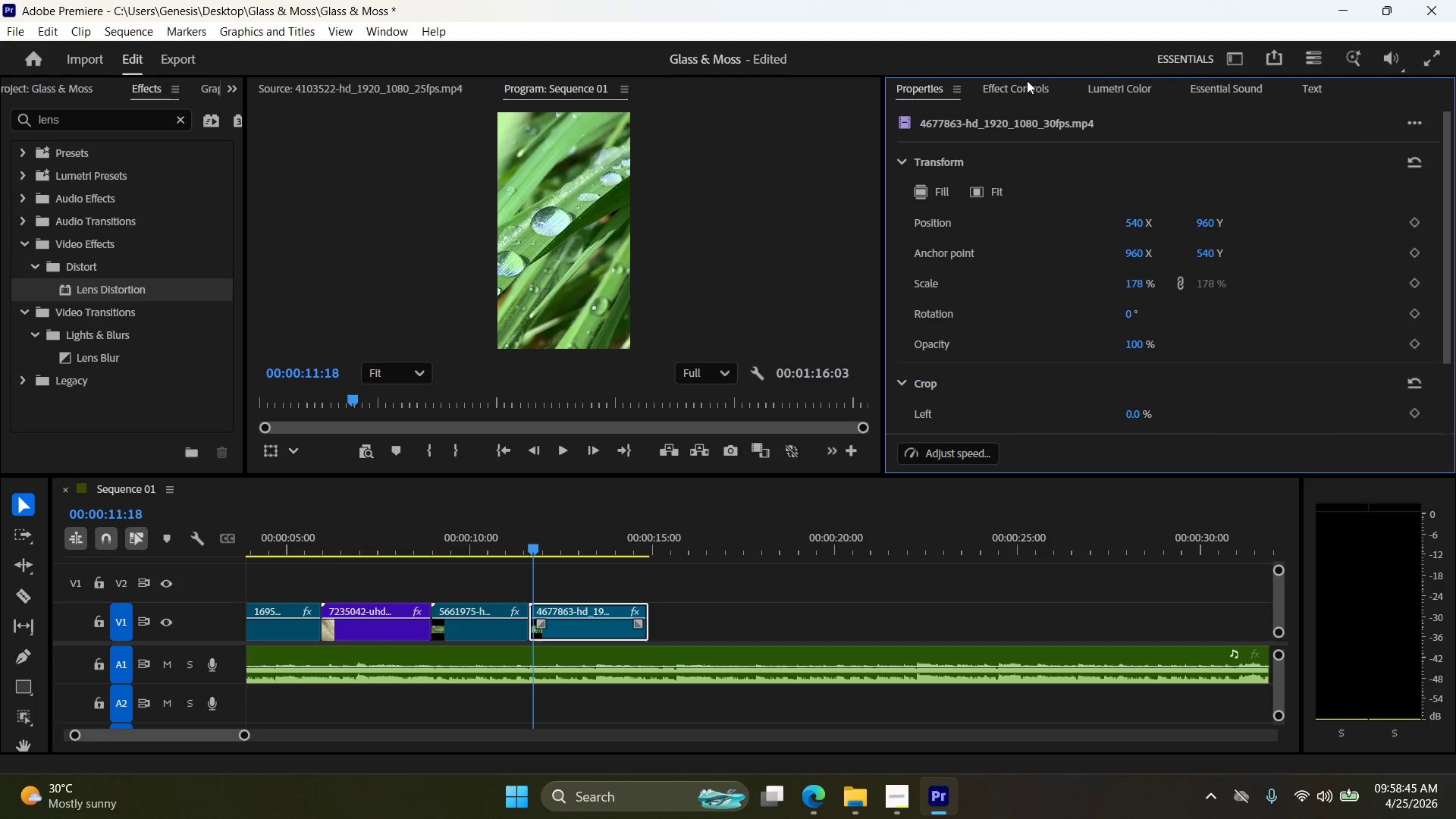 
left_click([1017, 87])
 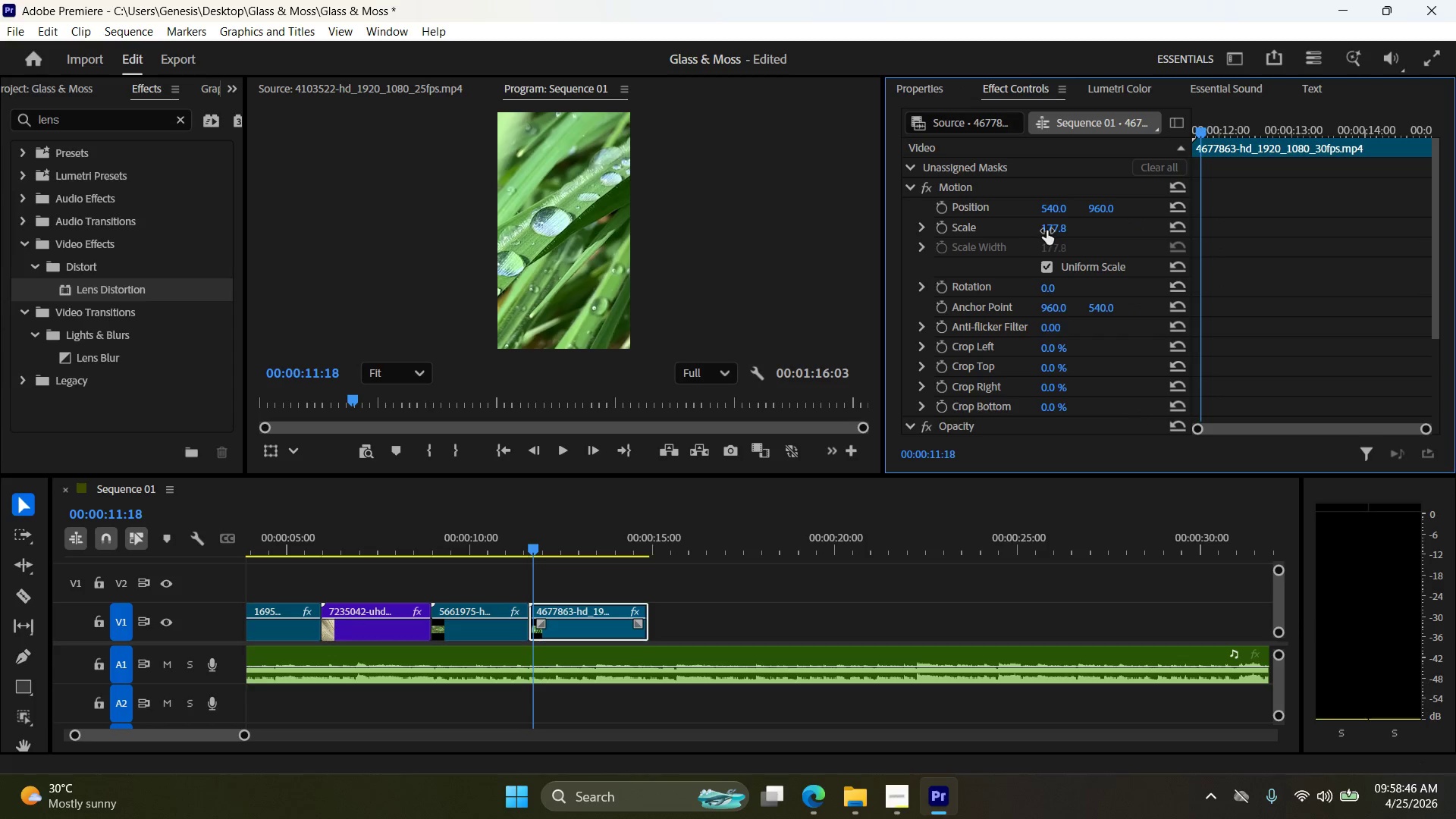 
double_click([1067, 224])
 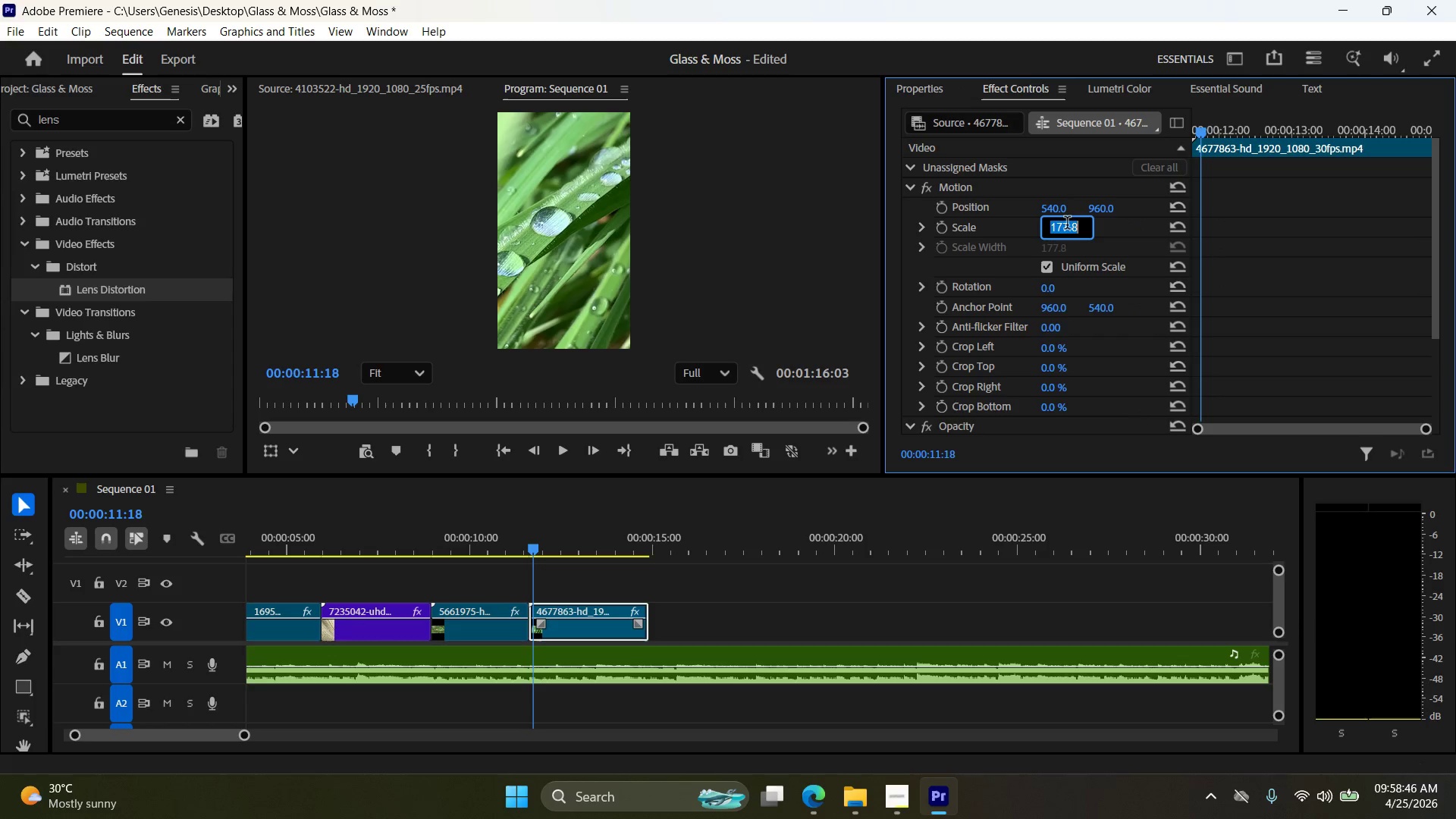 
triple_click([1067, 224])
 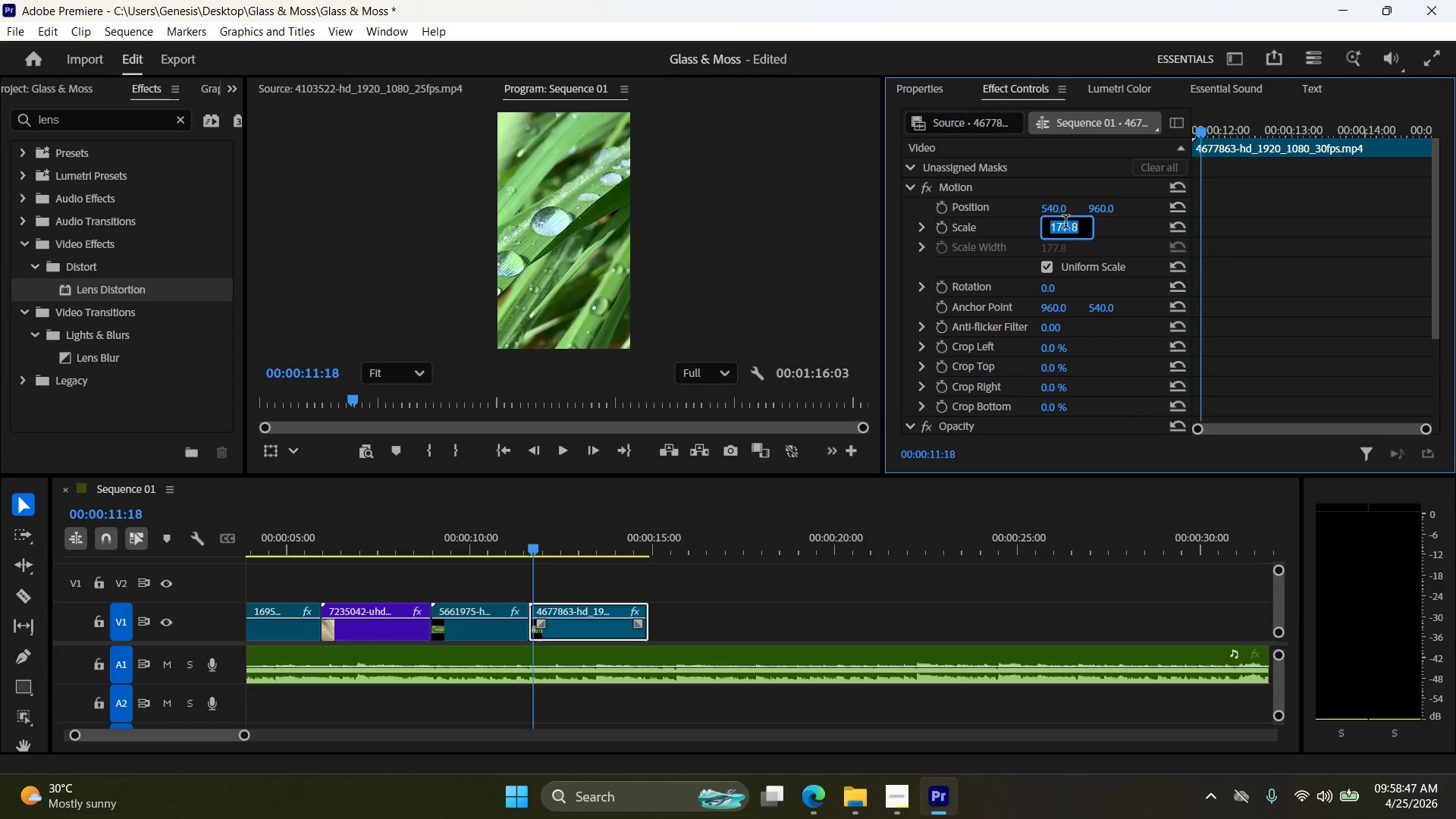 
key(Numpad2)
 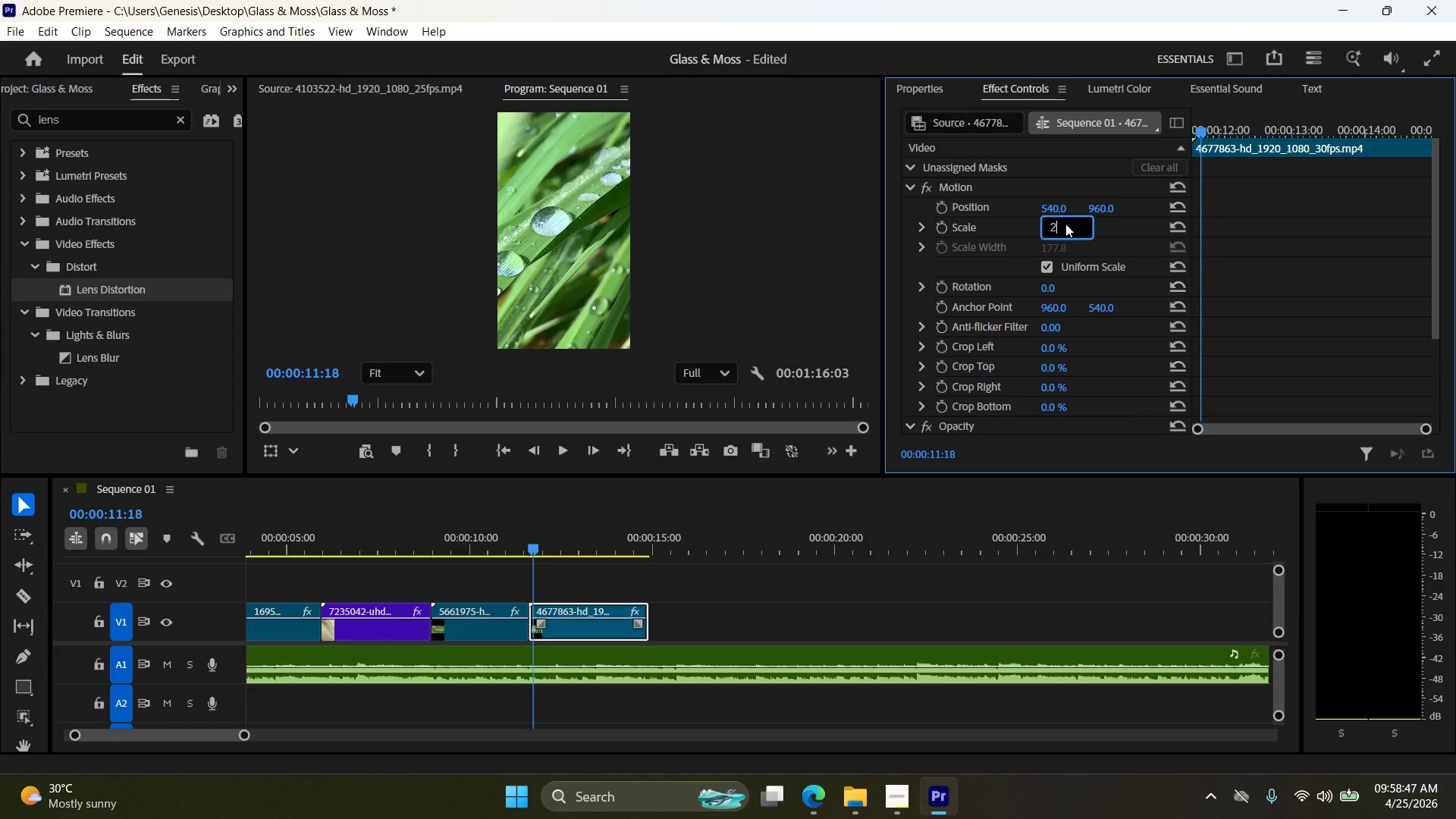 
key(Numpad5)
 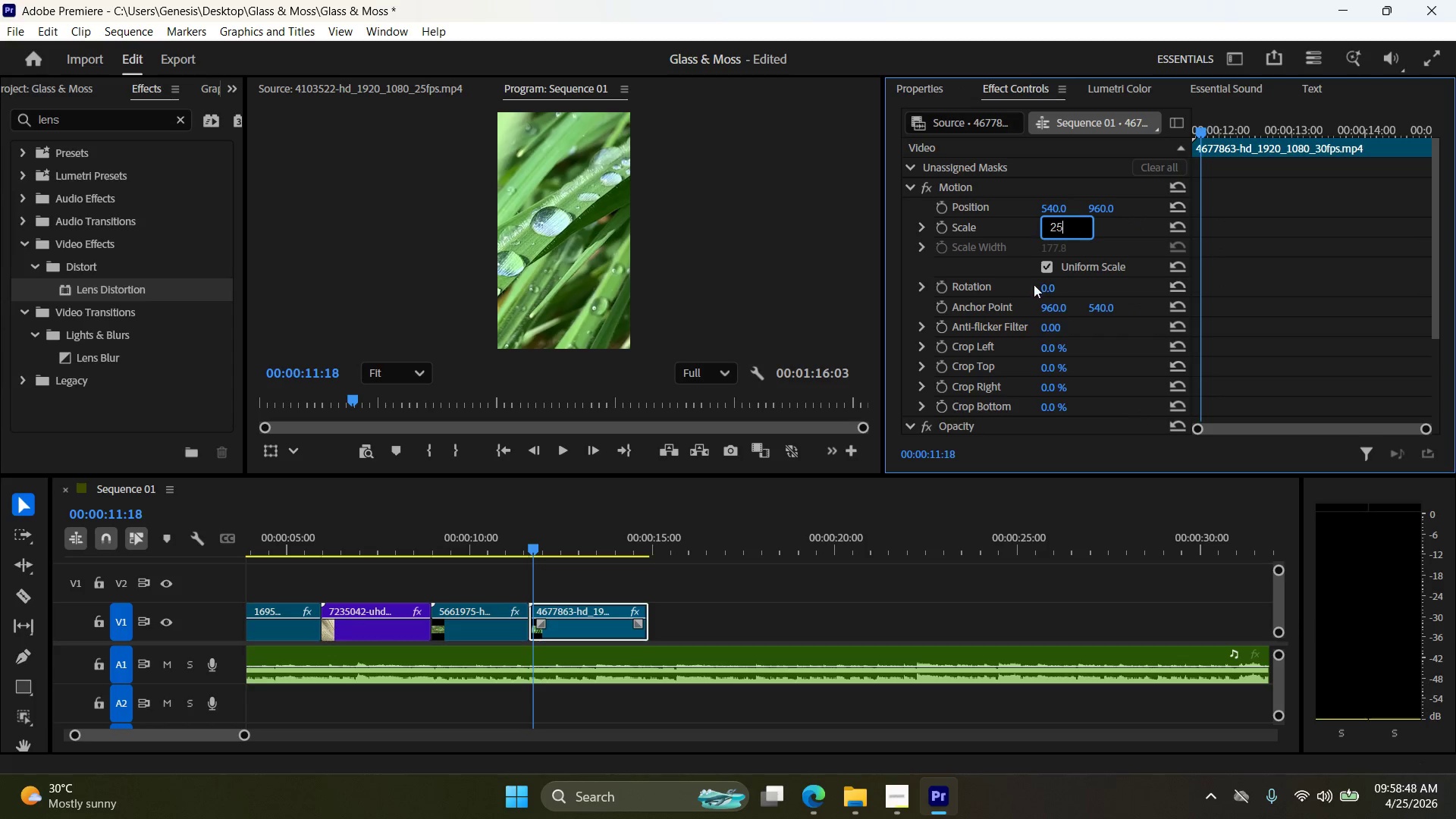 
key(Numpad0)
 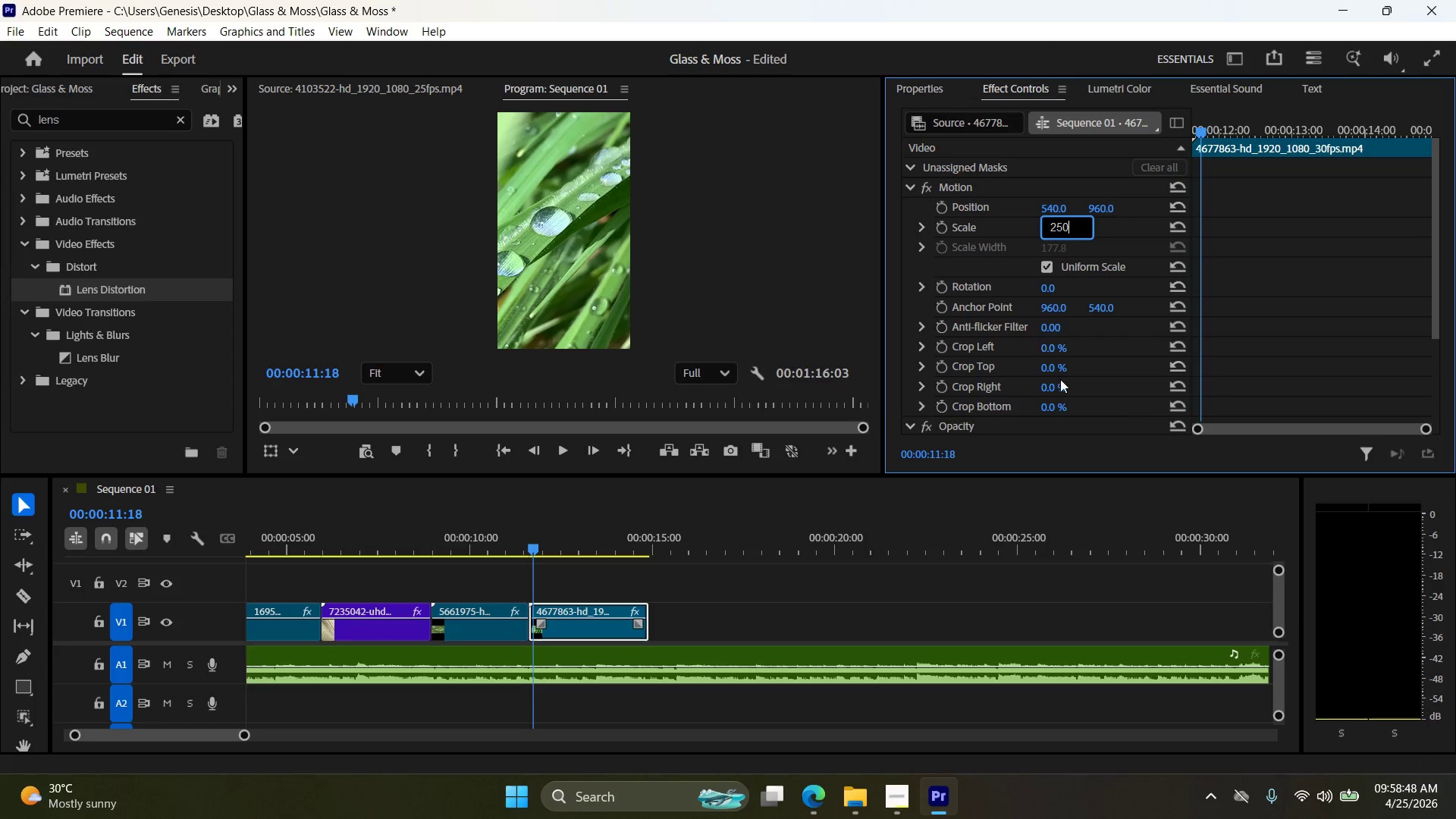 
key(NumpadEnter)
 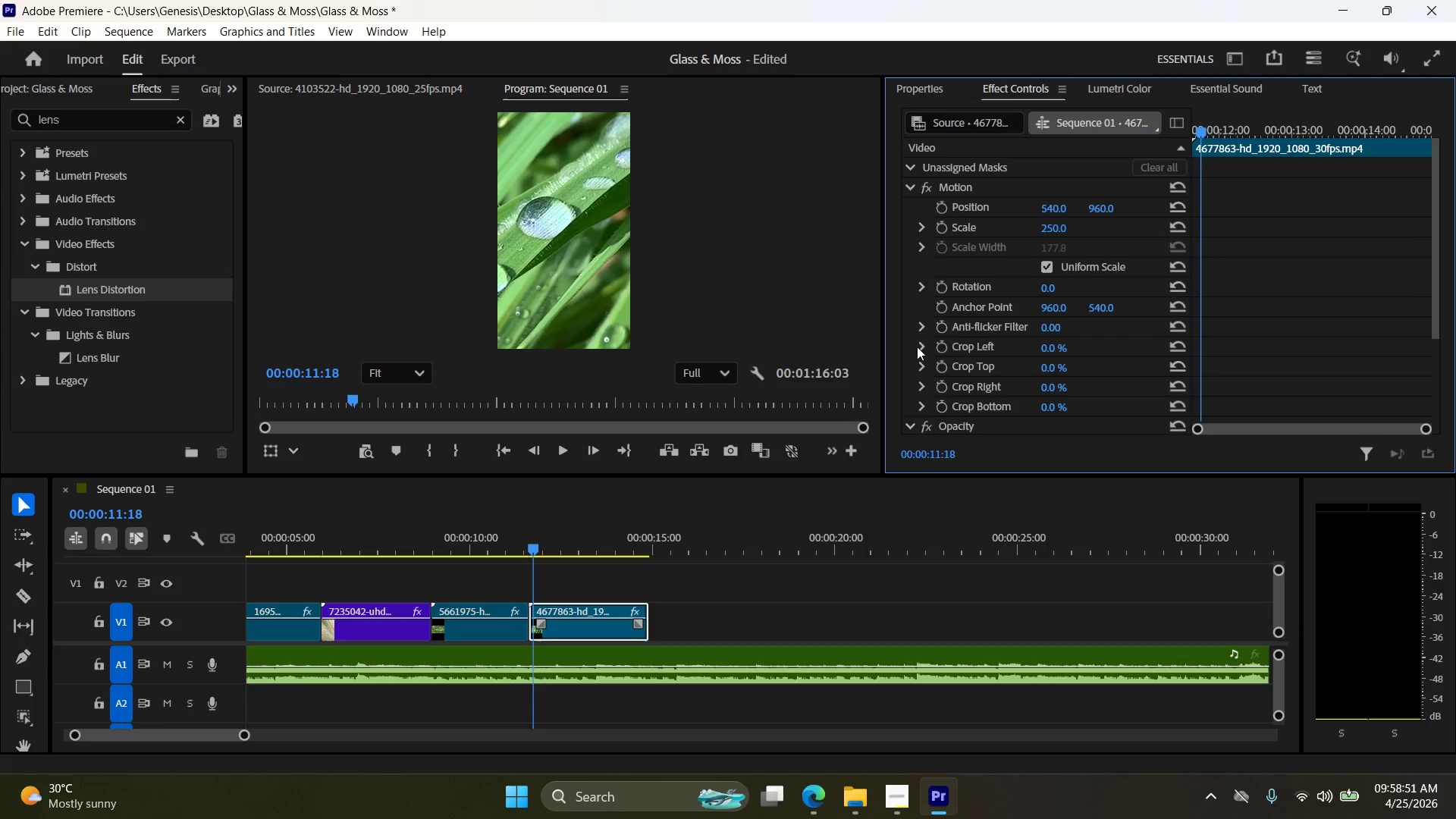 
left_click_drag(start_coordinate=[134, 287], to_coordinate=[579, 620])
 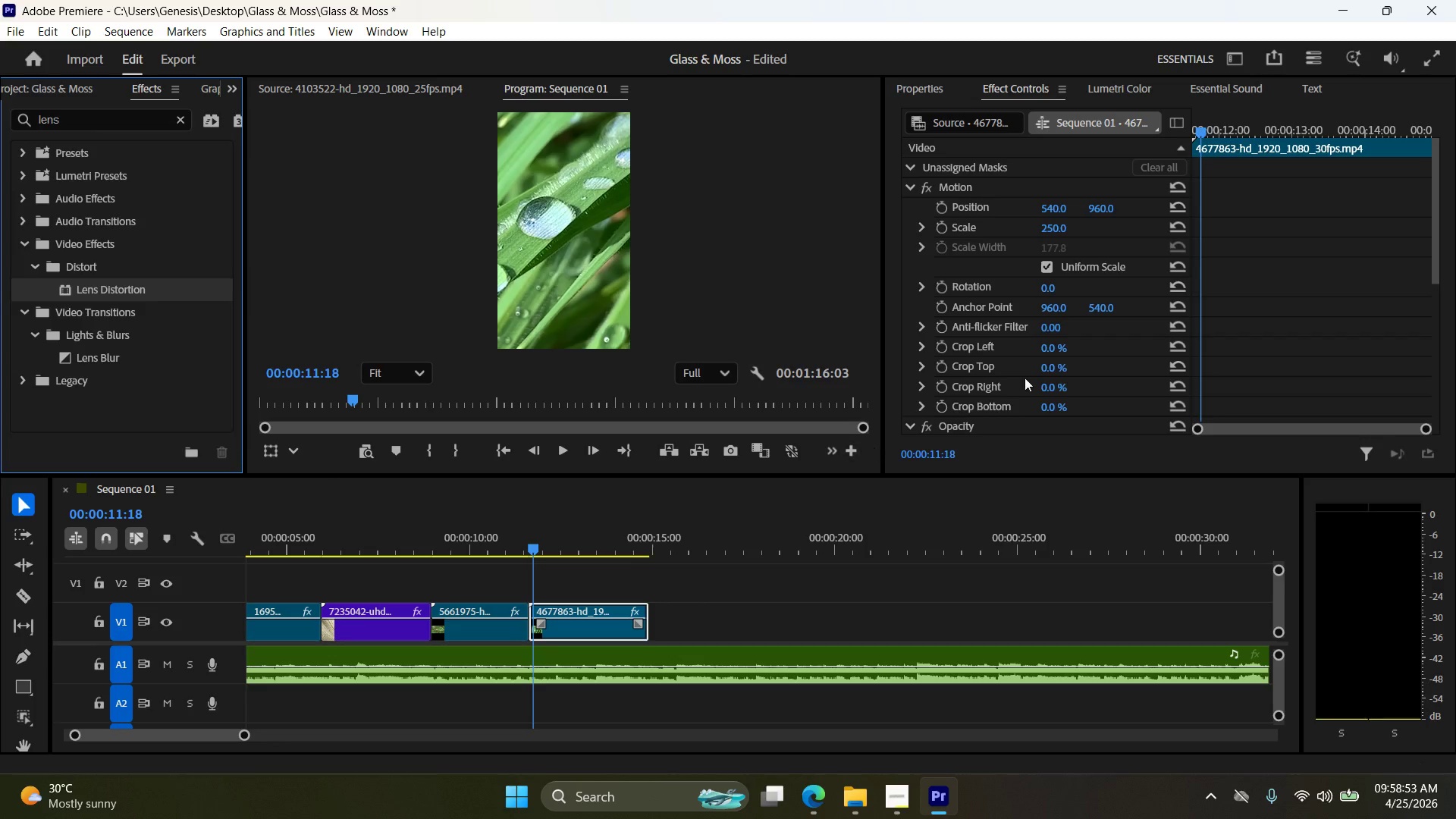 
scroll: coordinate [1023, 367], scroll_direction: down, amount: 18.0
 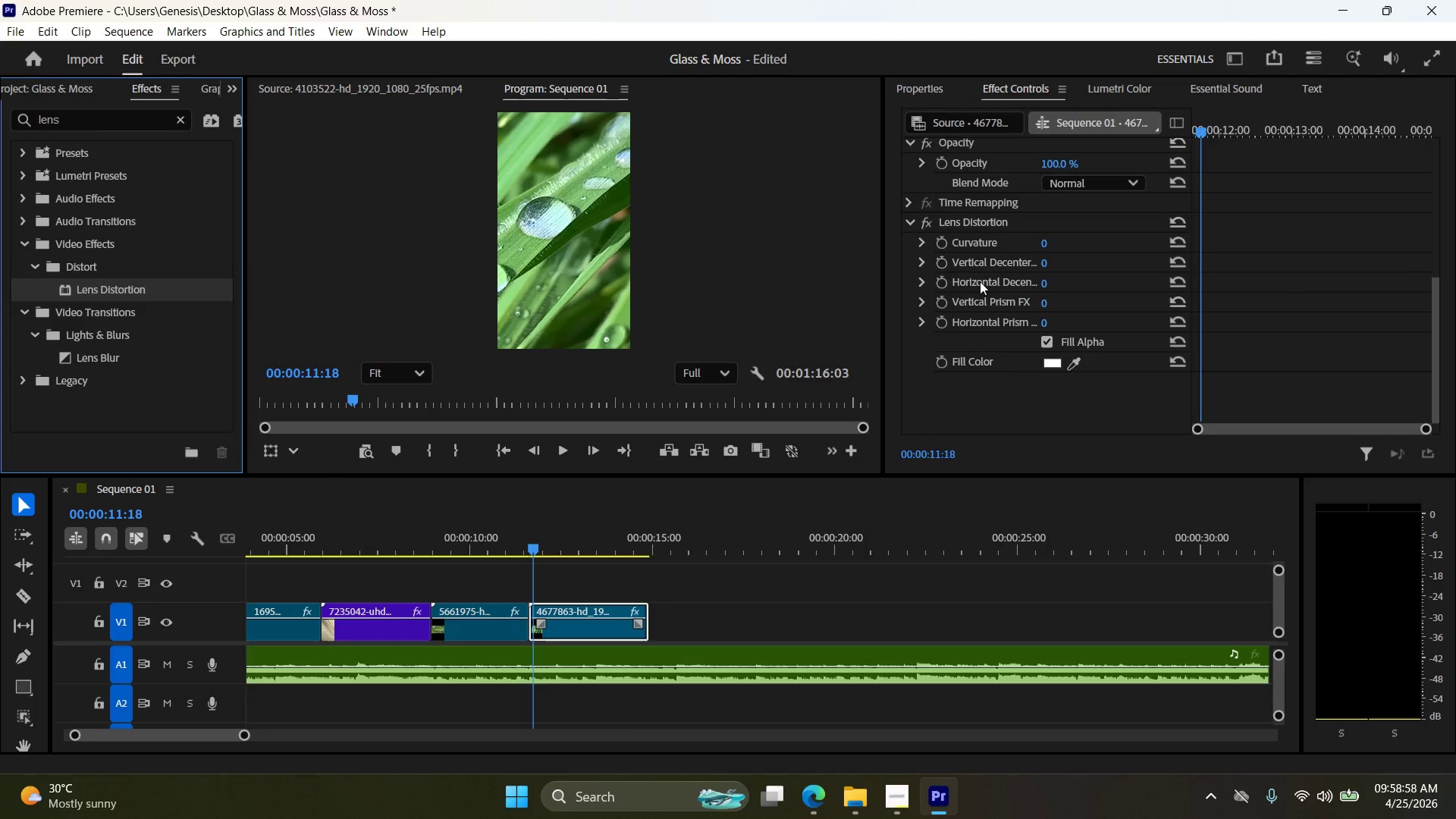 
left_click_drag(start_coordinate=[1048, 246], to_coordinate=[1129, 245])
 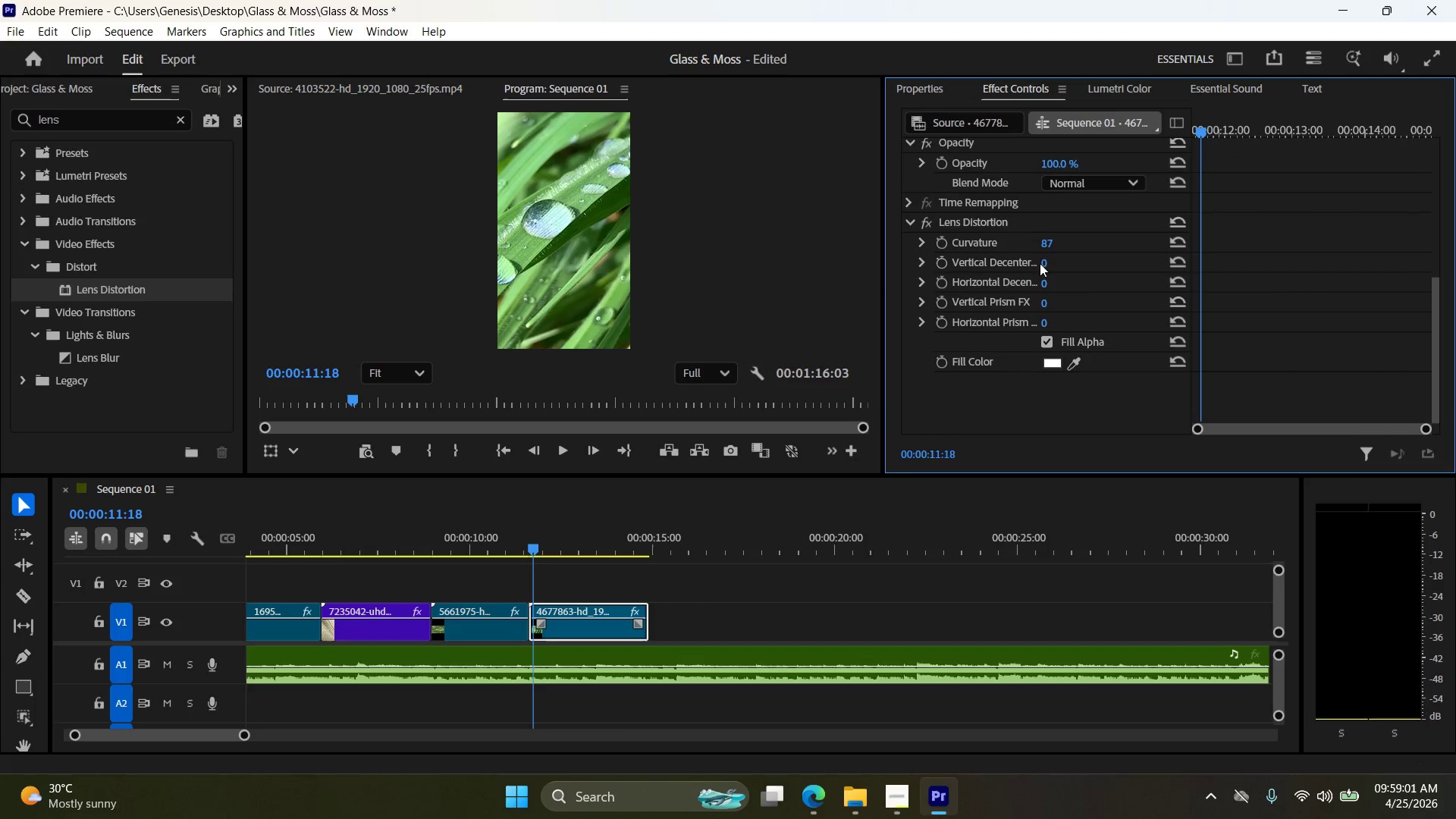 
left_click_drag(start_coordinate=[1047, 263], to_coordinate=[1061, 263])
 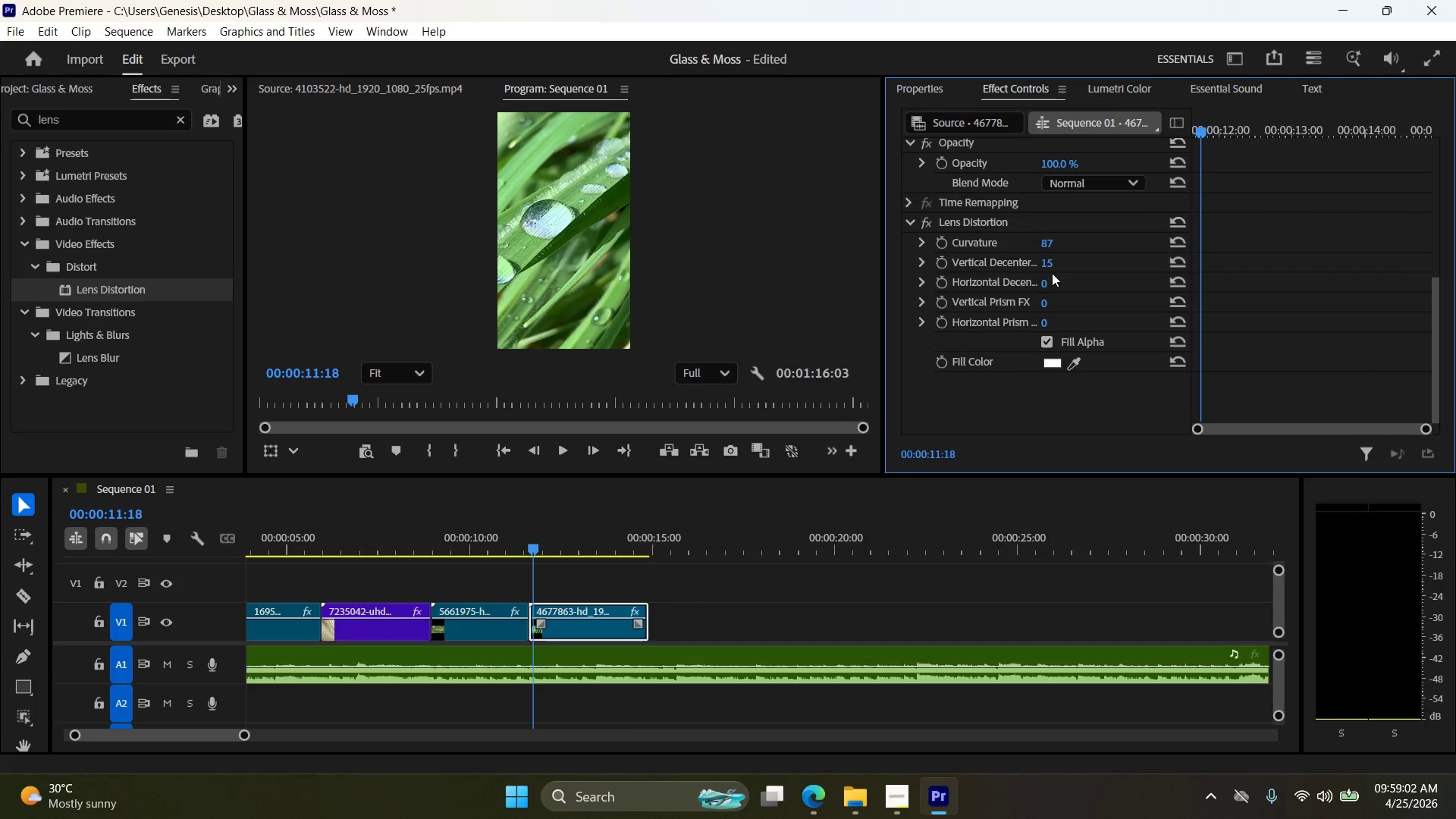 
left_click_drag(start_coordinate=[1053, 273], to_coordinate=[1068, 273])
 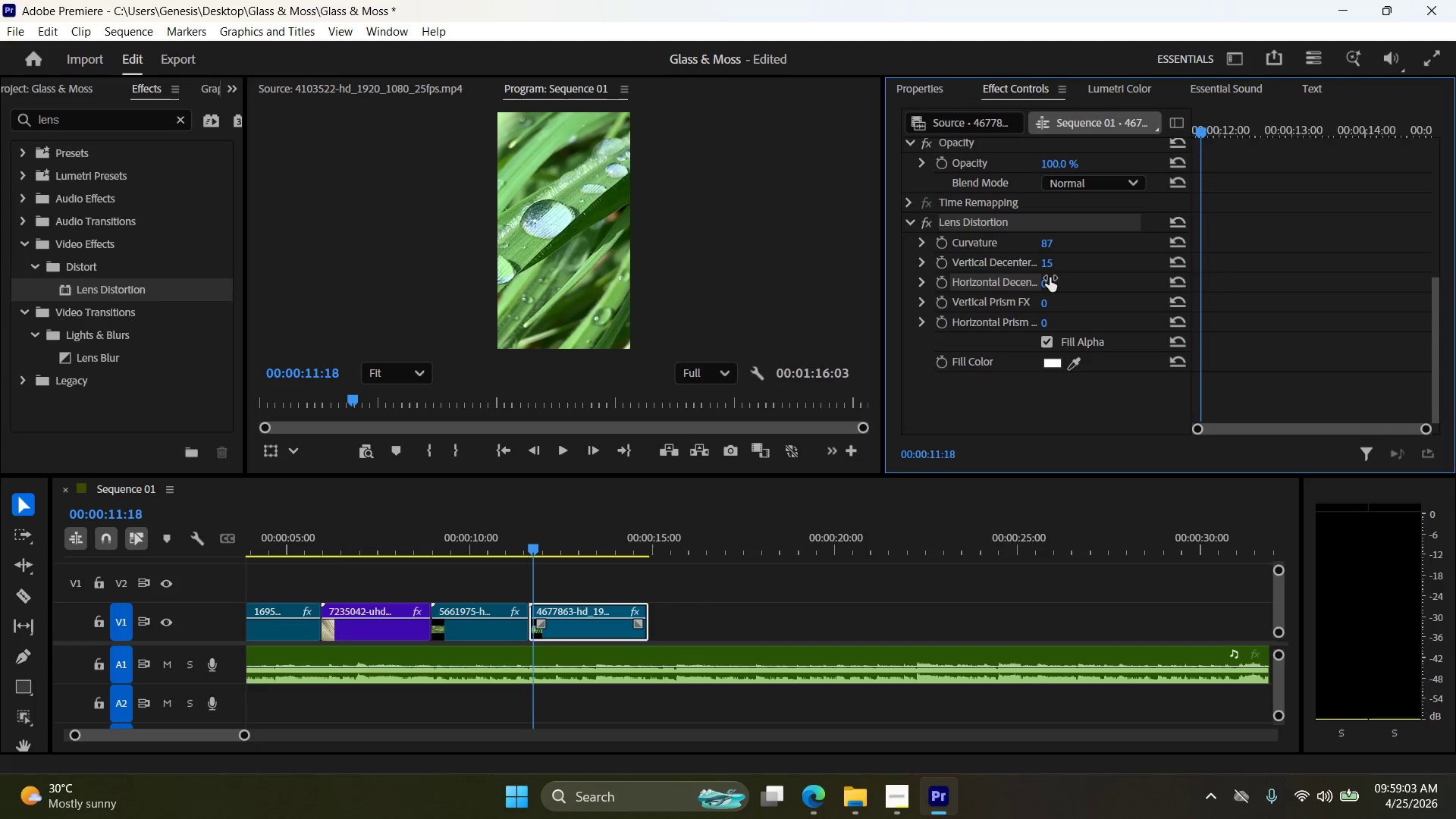 
left_click_drag(start_coordinate=[1049, 279], to_coordinate=[1056, 279])
 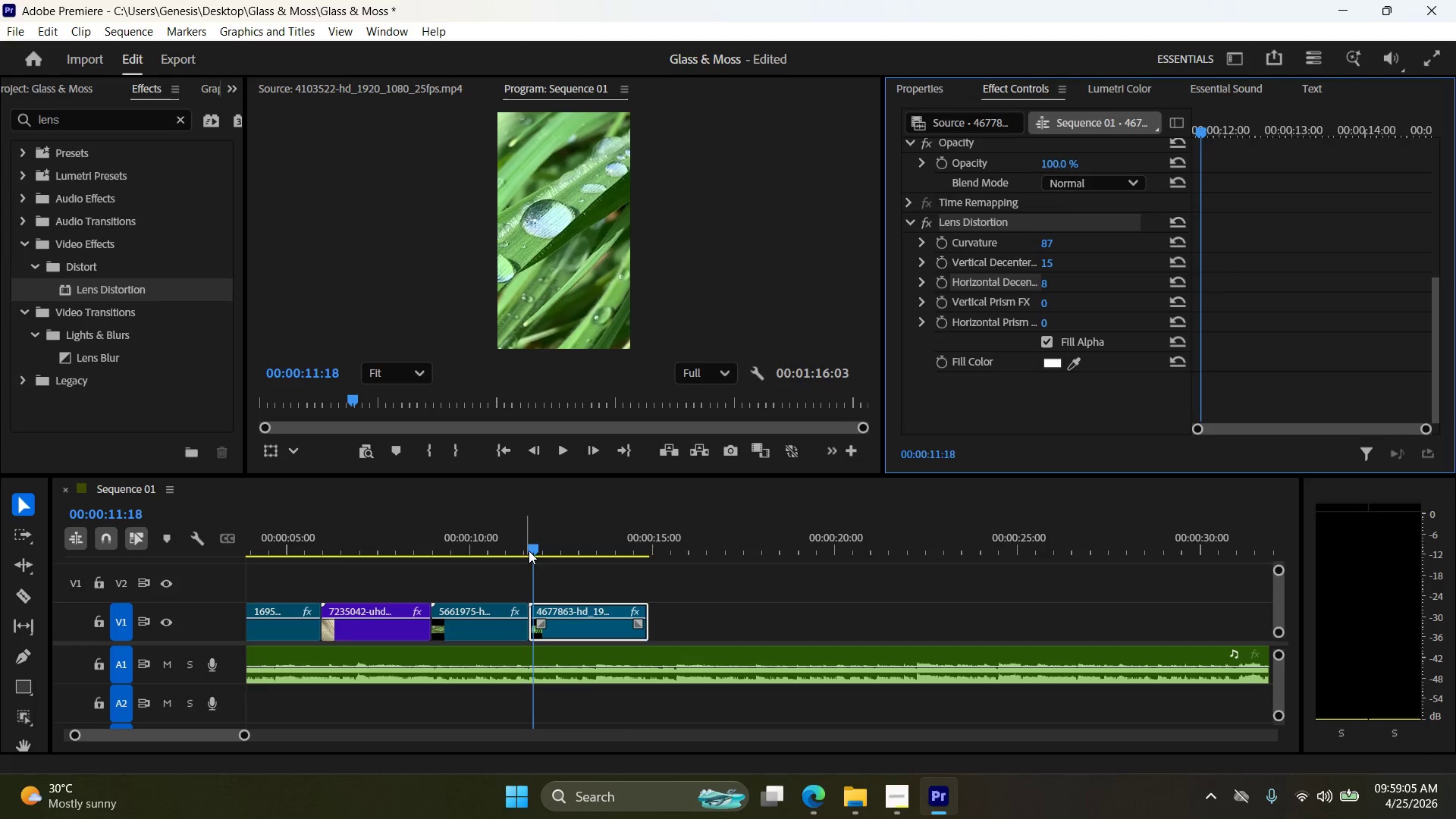 
left_click_drag(start_coordinate=[535, 547], to_coordinate=[496, 547])
 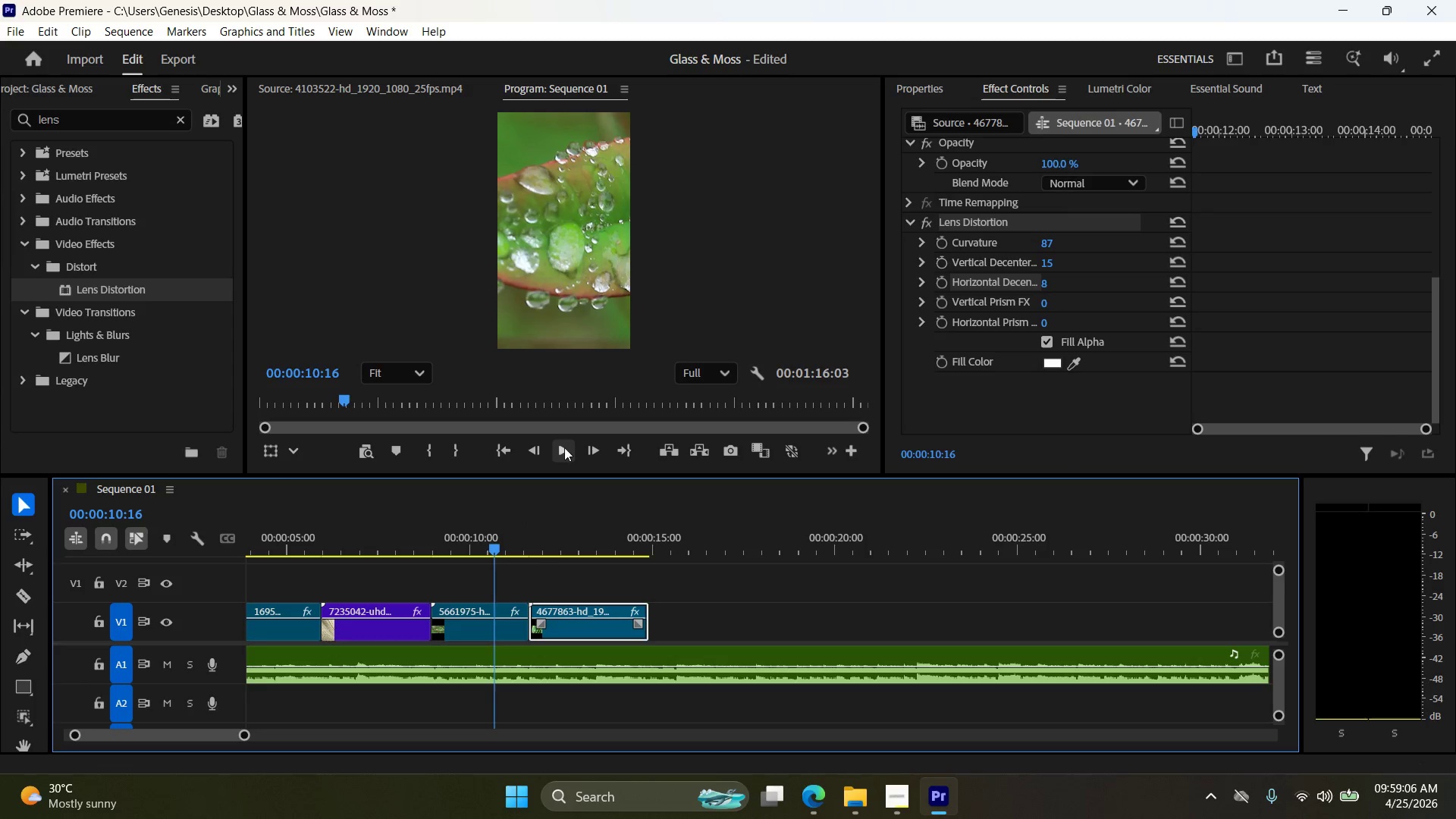 
left_click([569, 449])
 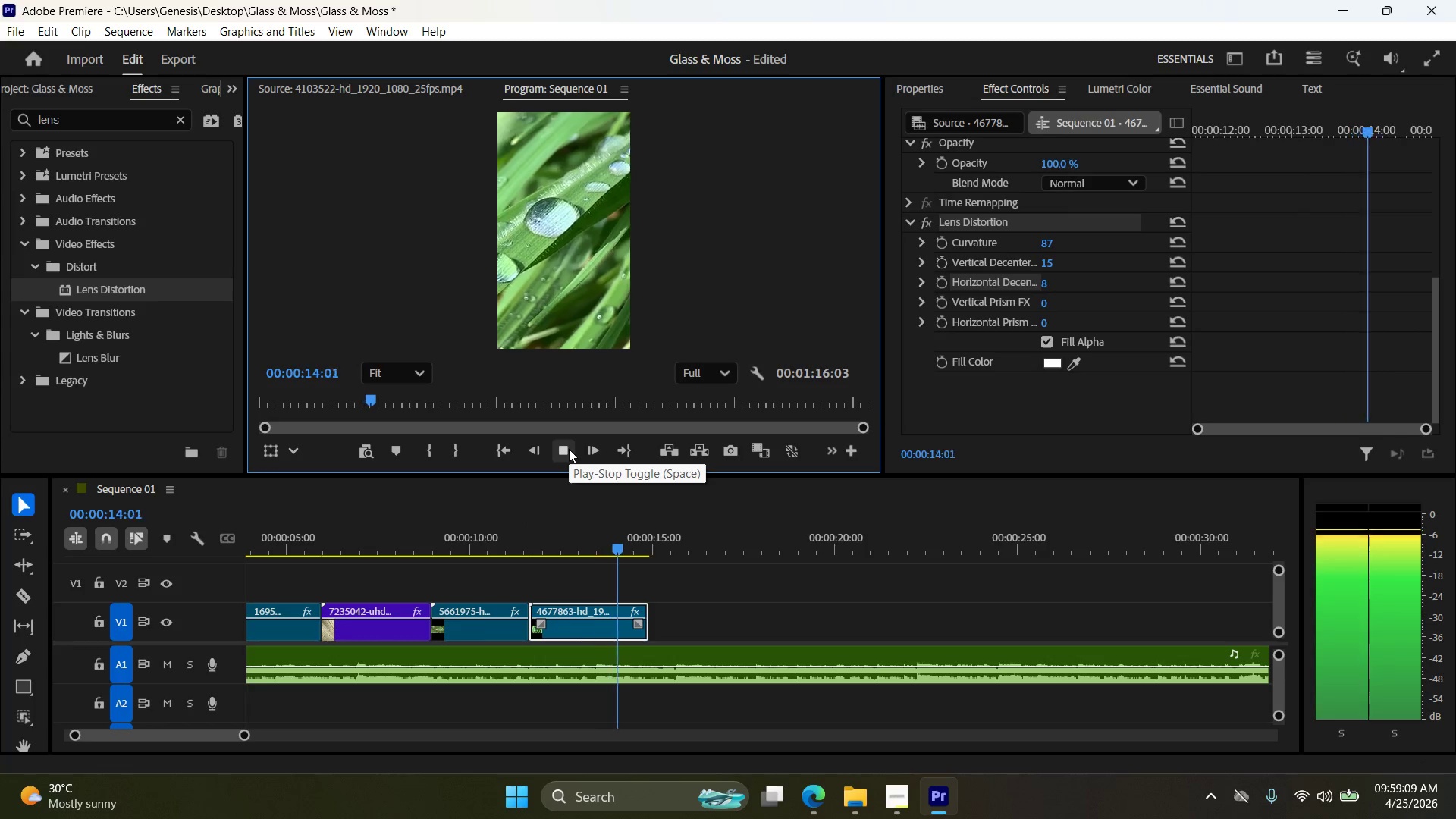 
left_click([569, 449])
 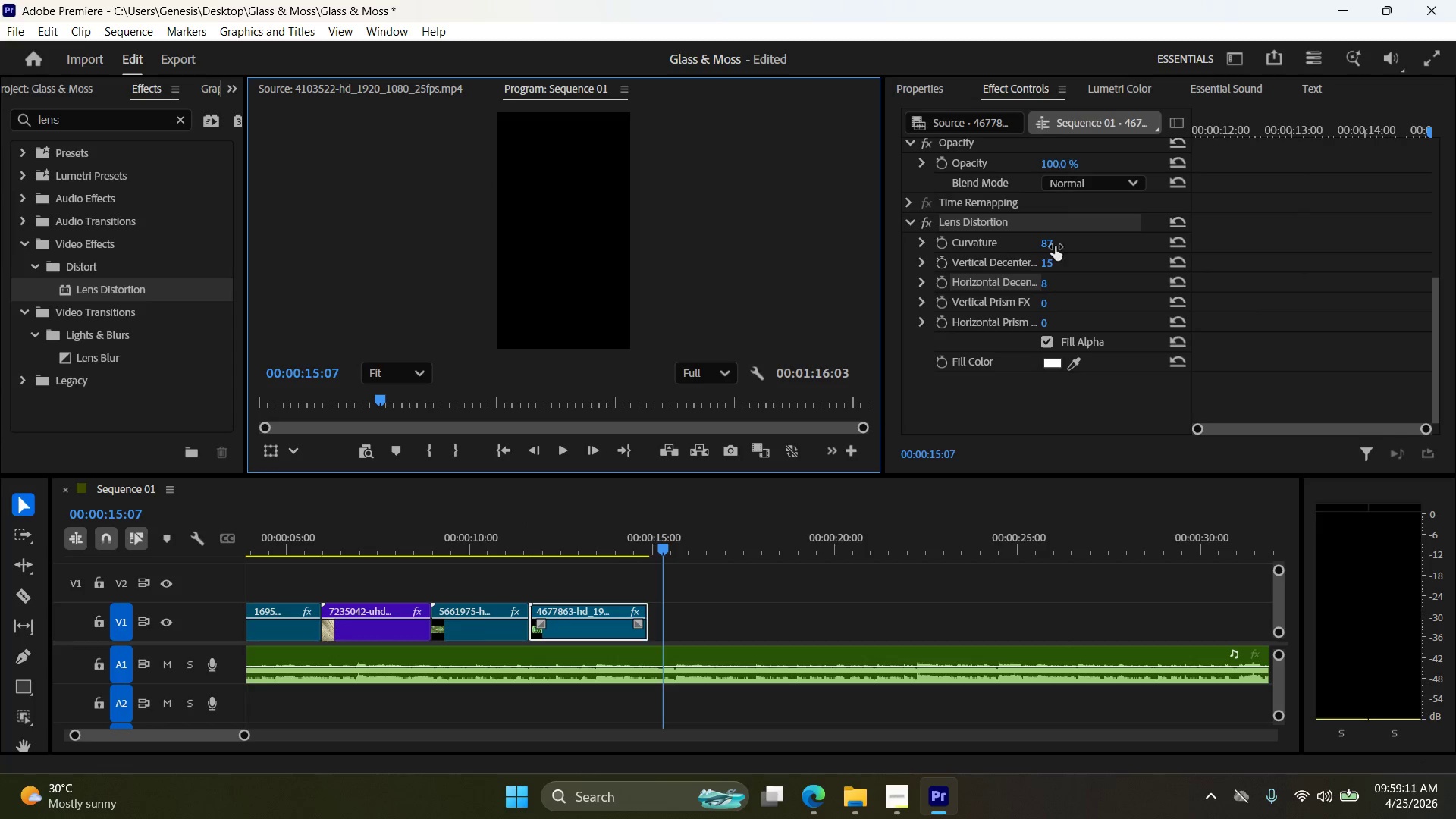 
left_click_drag(start_coordinate=[1052, 245], to_coordinate=[1123, 243])
 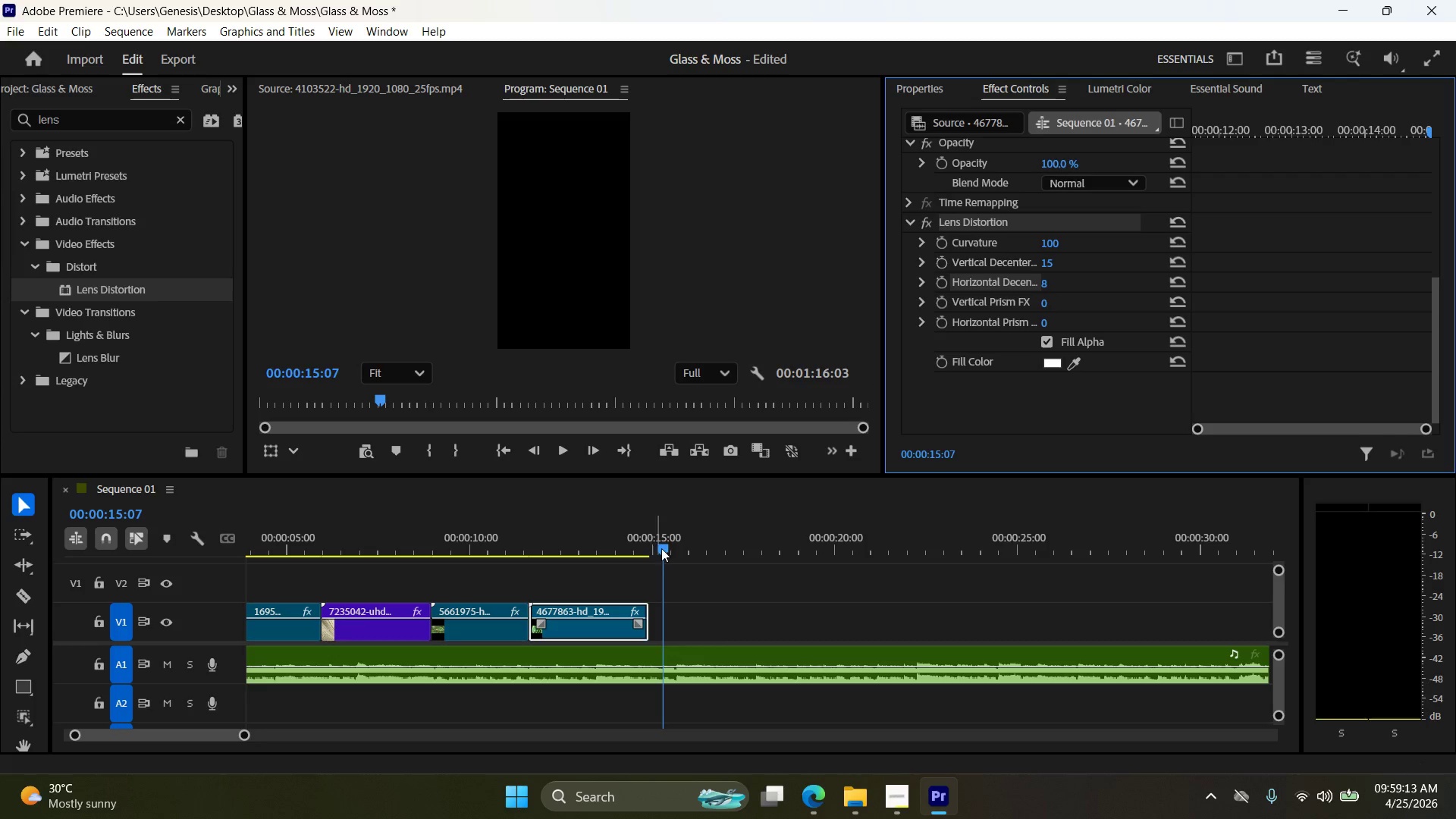 
left_click_drag(start_coordinate=[669, 547], to_coordinate=[575, 554])
 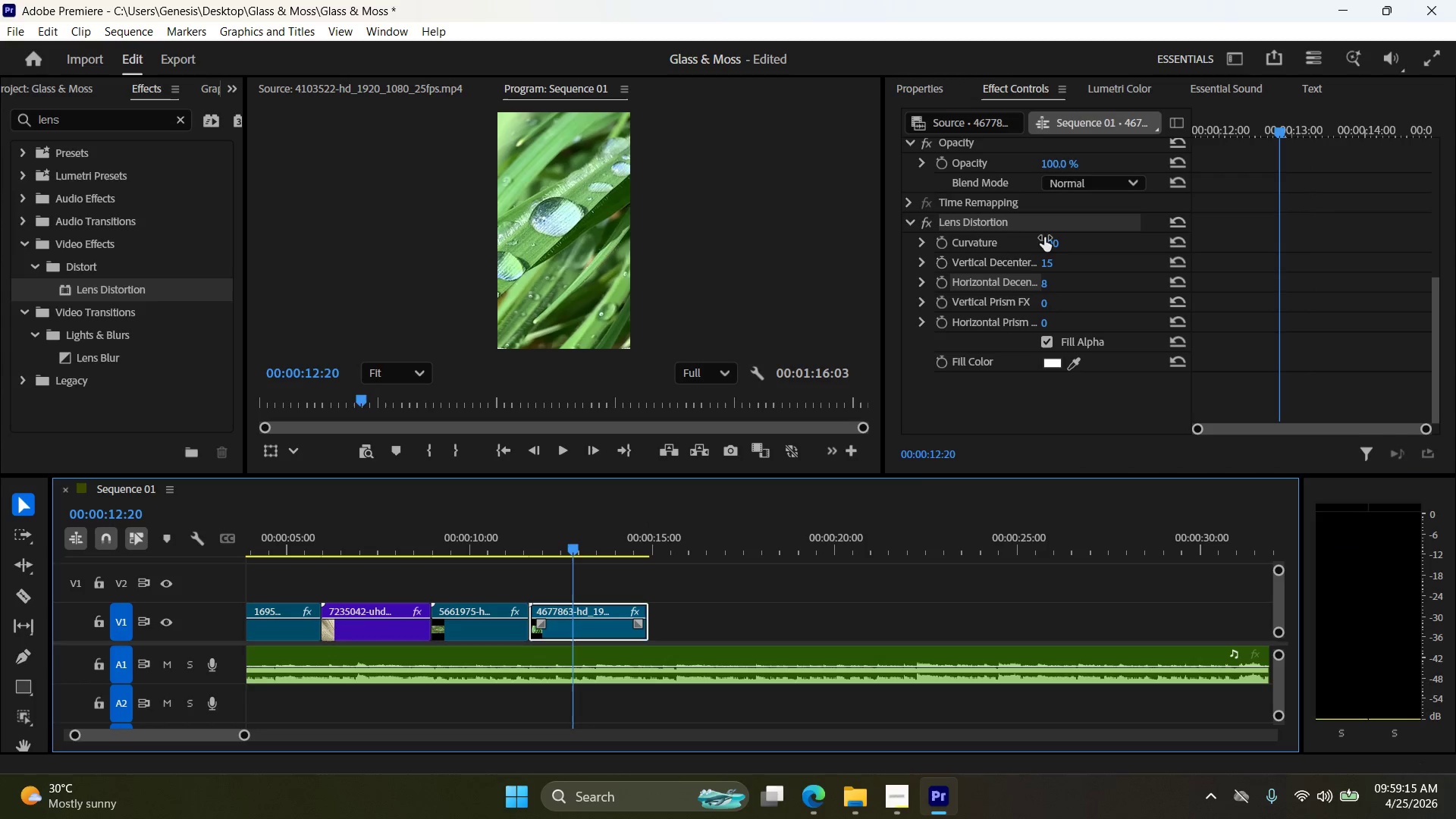 
left_click_drag(start_coordinate=[1046, 243], to_coordinate=[1064, 243])
 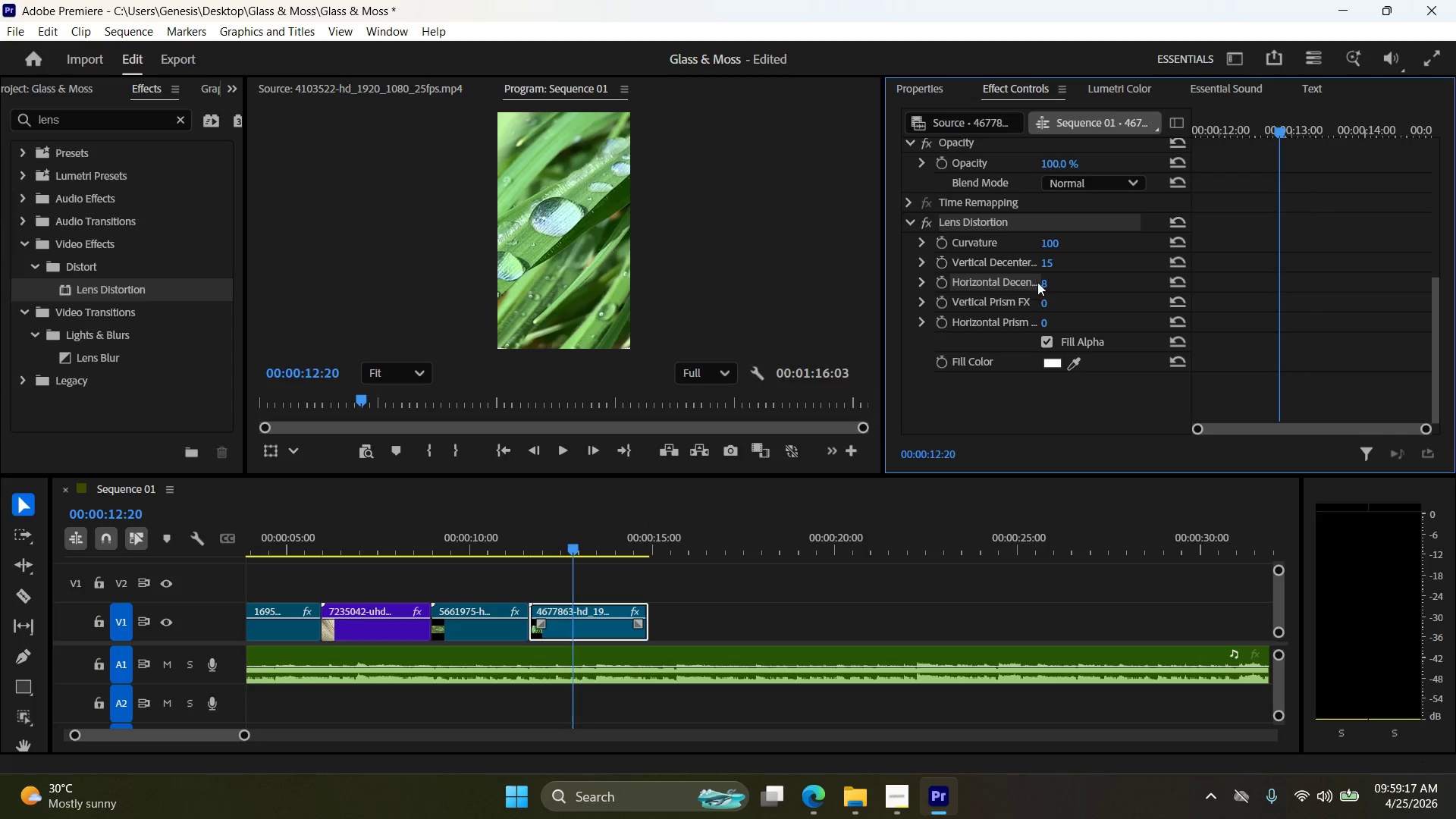 
left_click_drag(start_coordinate=[1050, 264], to_coordinate=[1068, 263])
 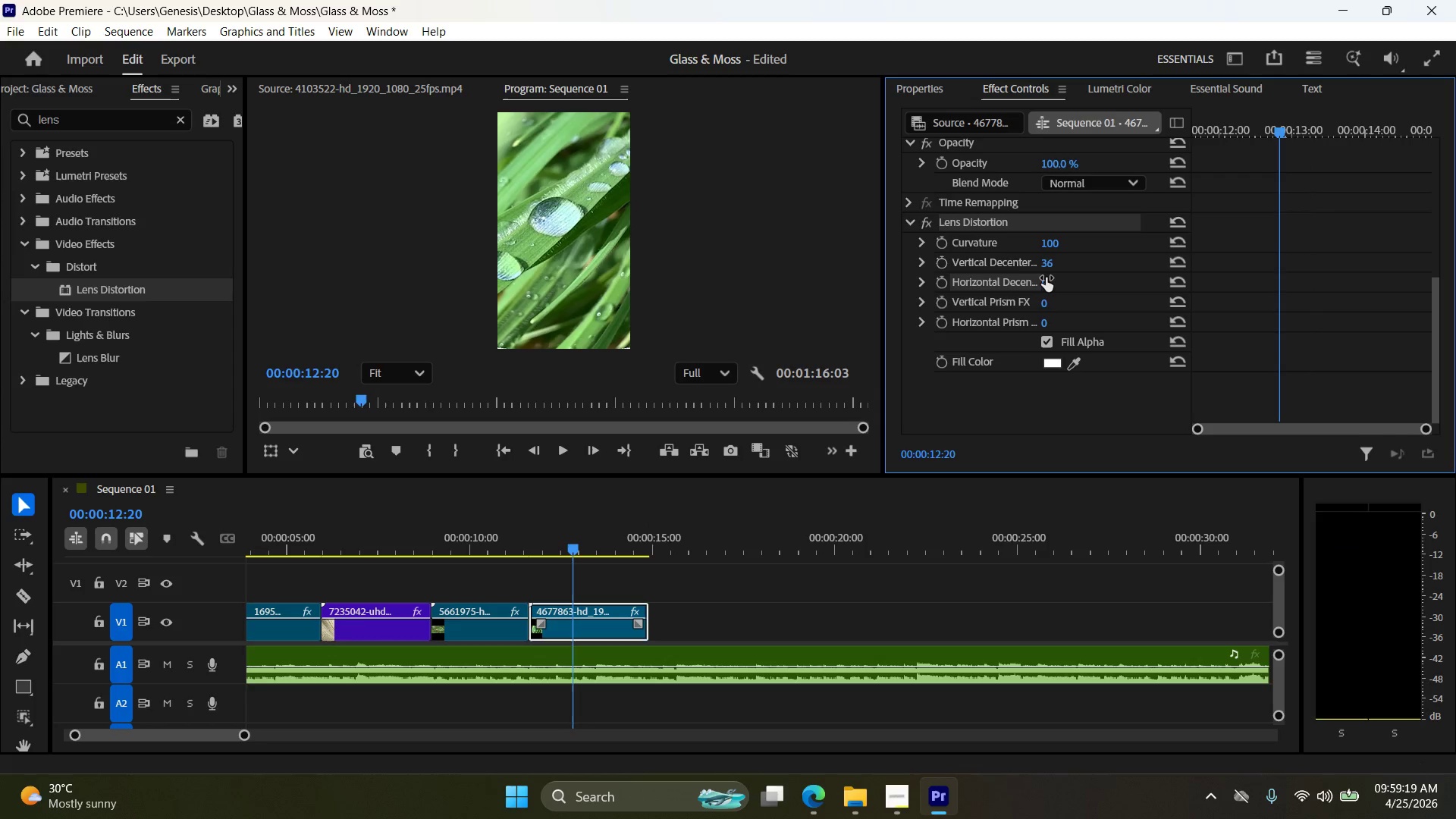 
left_click_drag(start_coordinate=[1046, 278], to_coordinate=[1033, 279])
 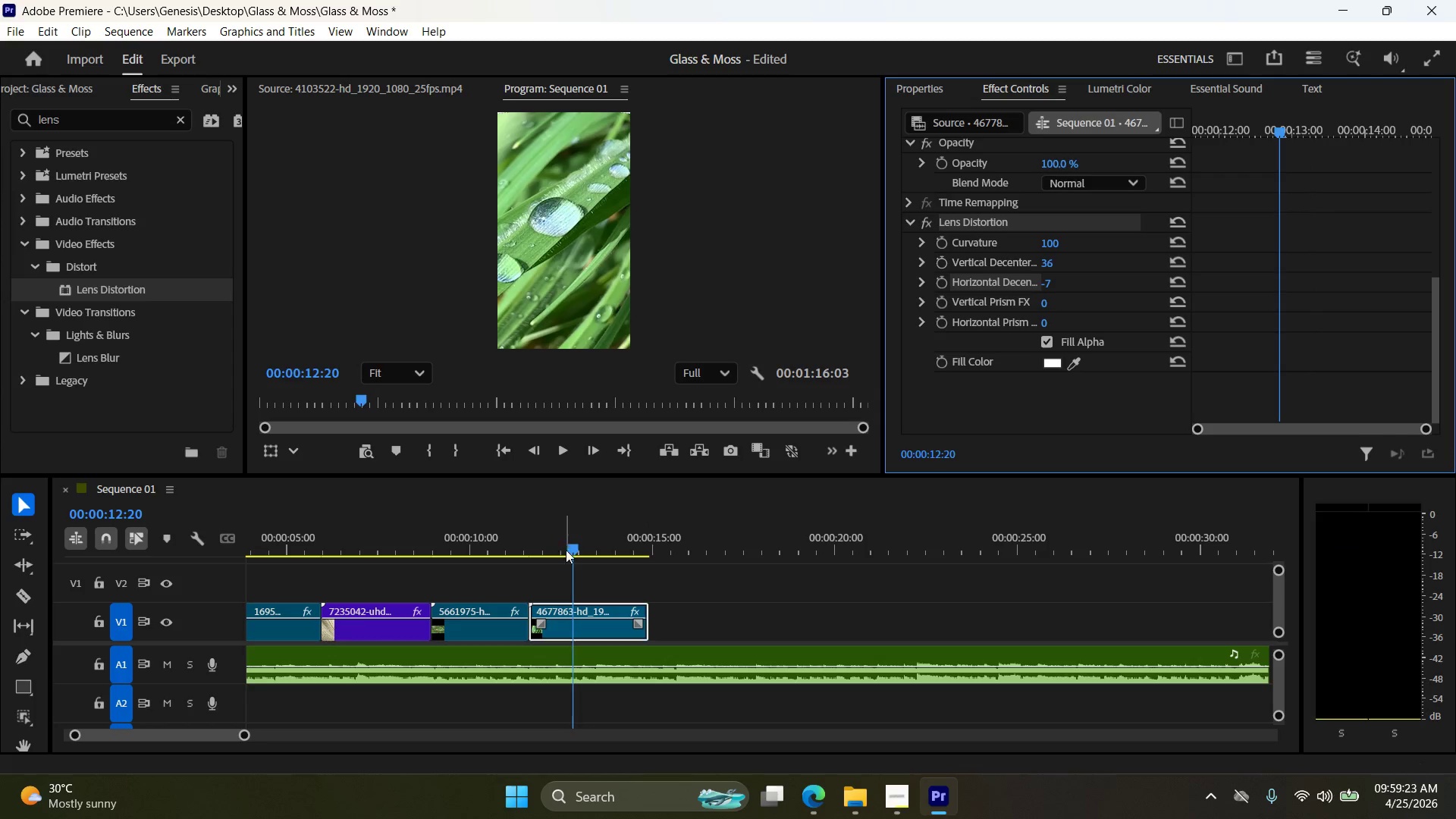 
left_click_drag(start_coordinate=[573, 546], to_coordinate=[488, 542])
 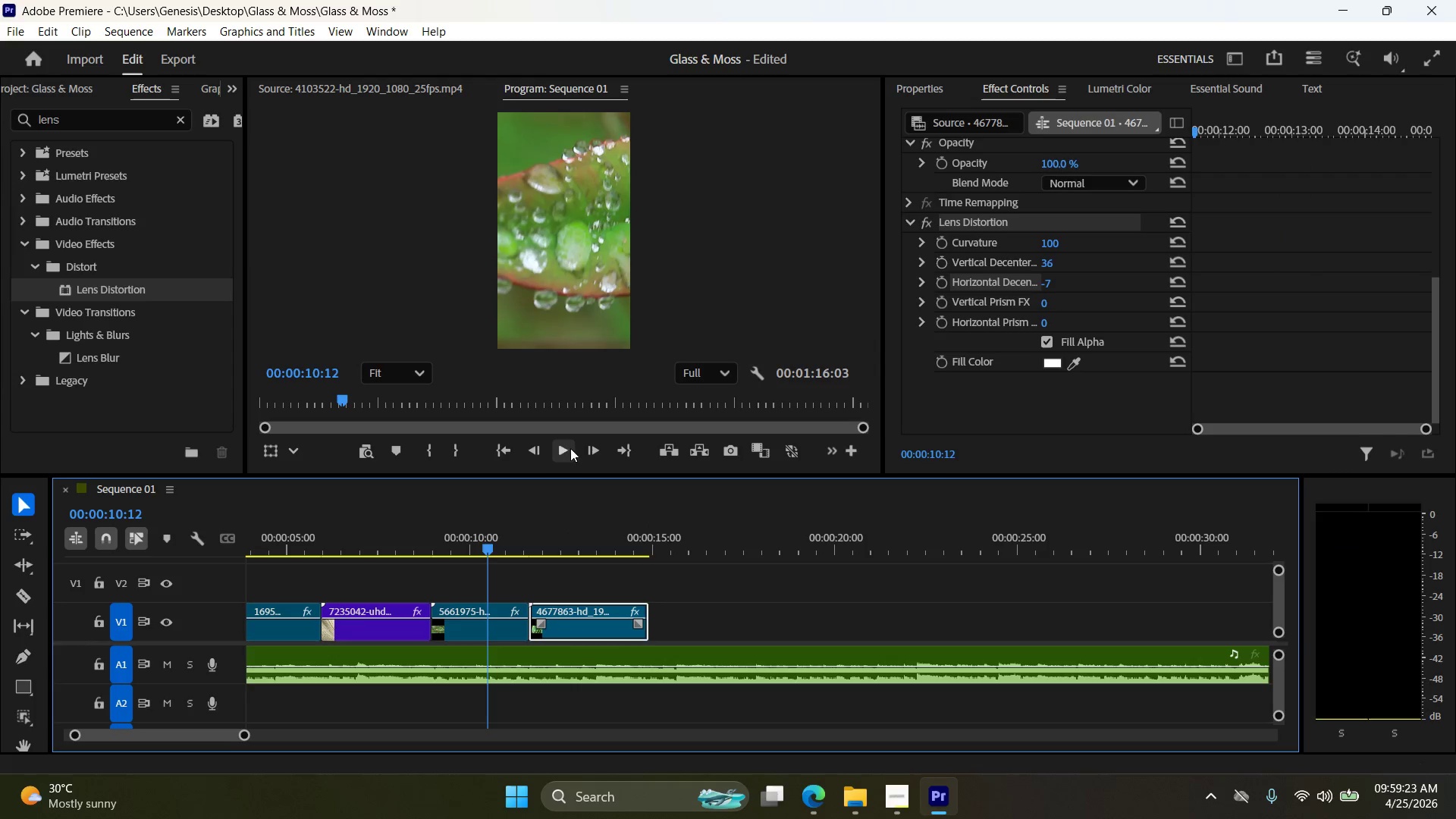 
left_click([570, 449])
 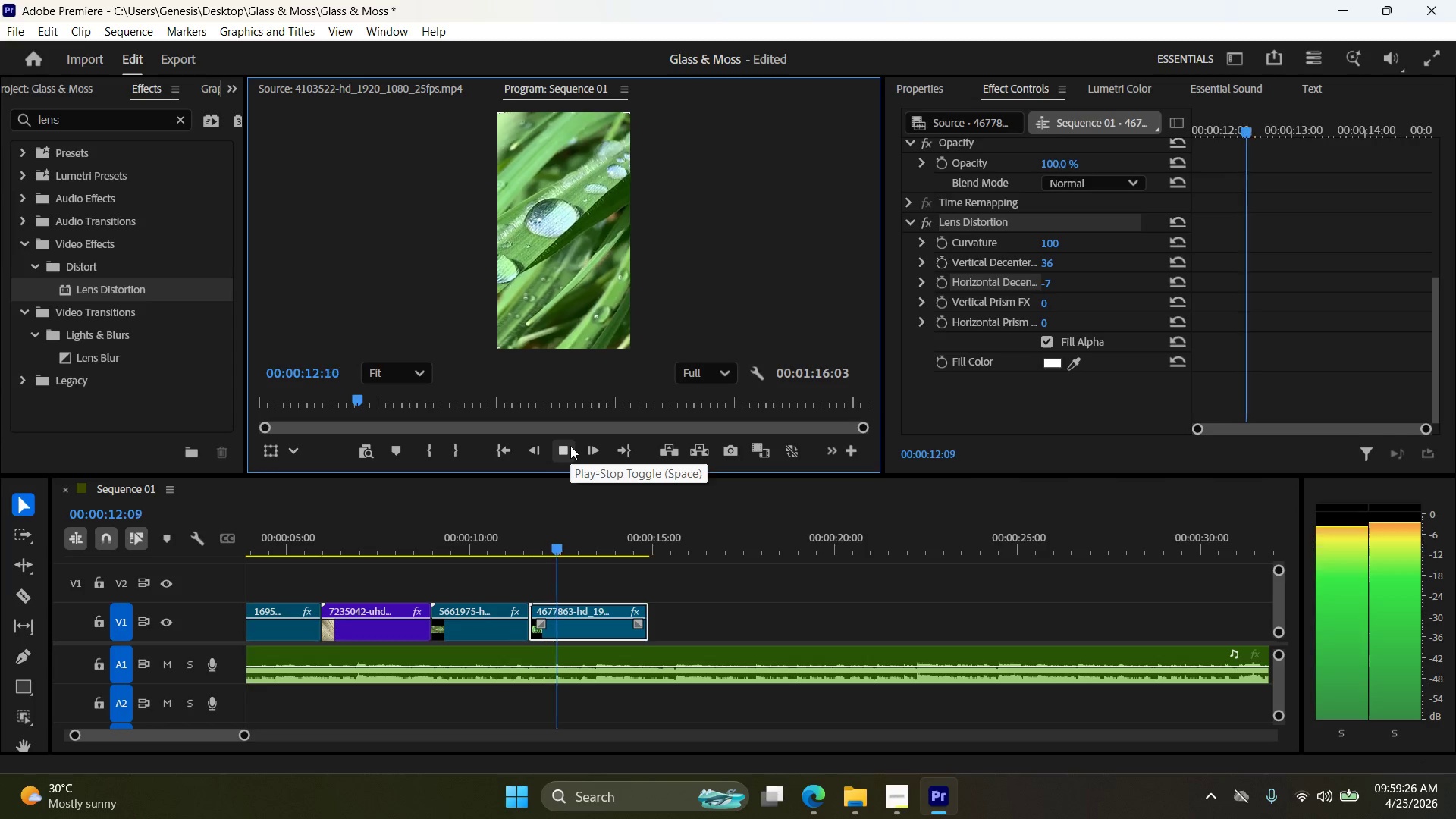 
left_click([570, 446])
 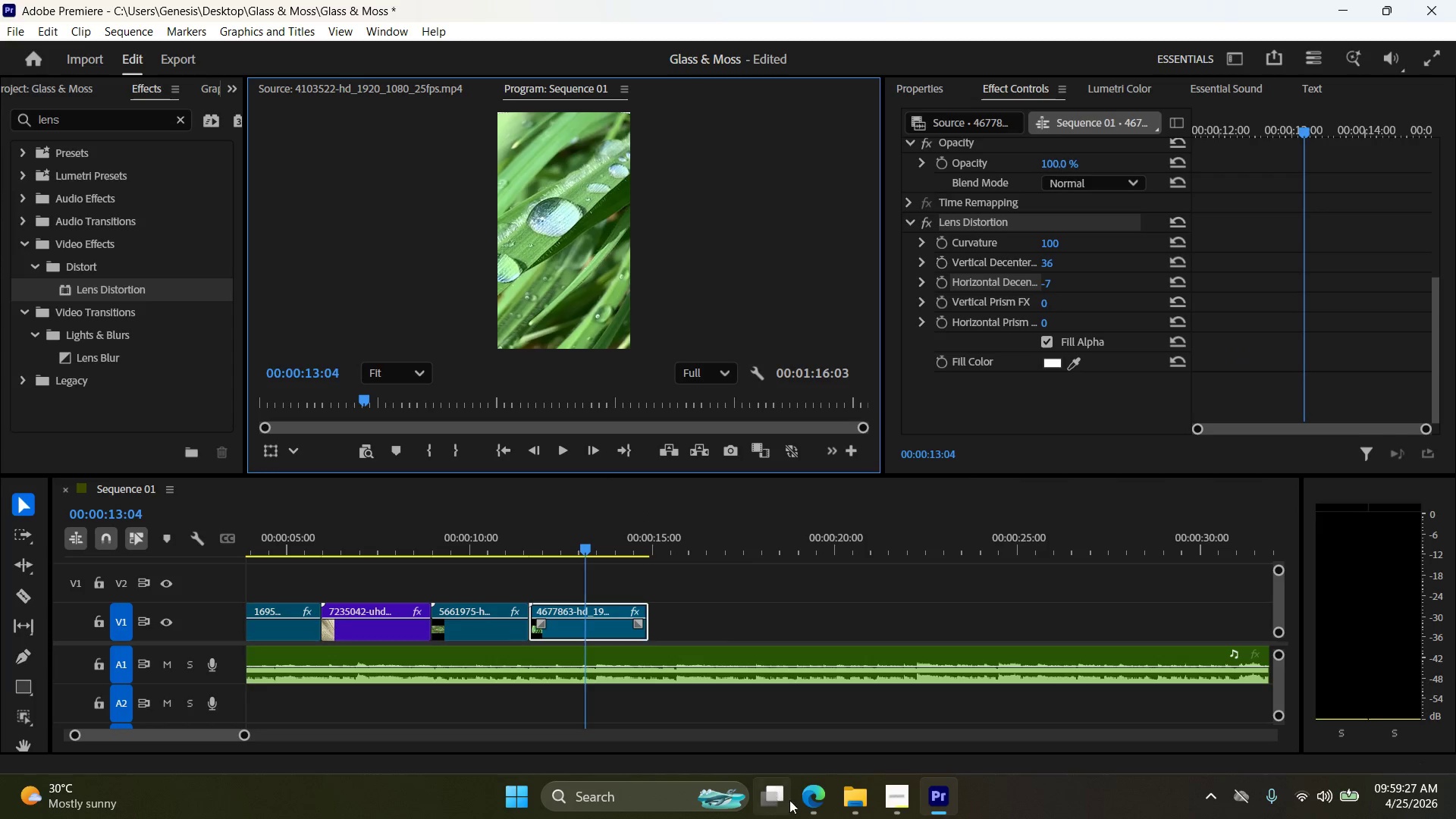 
left_click([812, 812])
 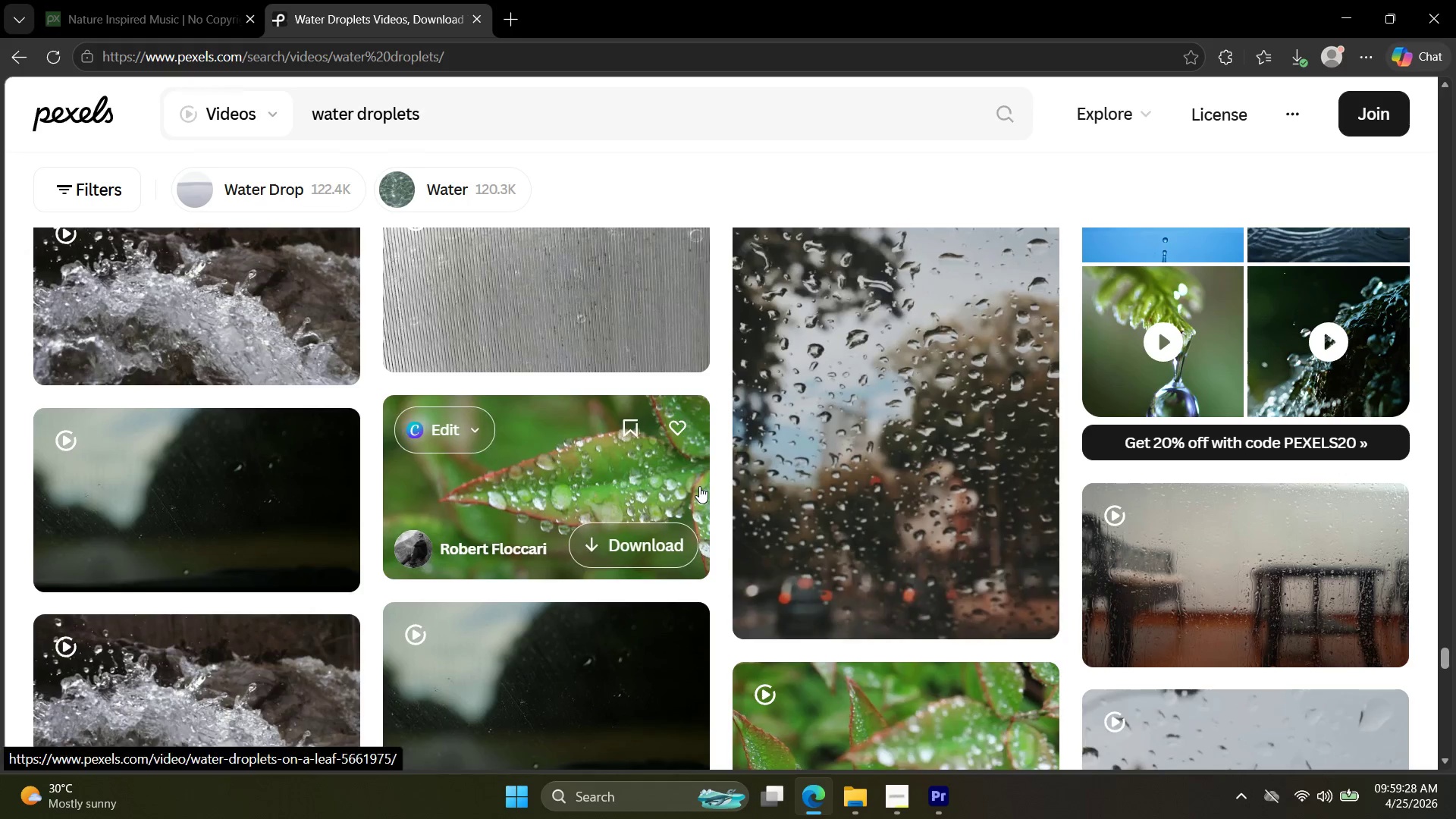 
scroll: coordinate [704, 482], scroll_direction: down, amount: 5.0
 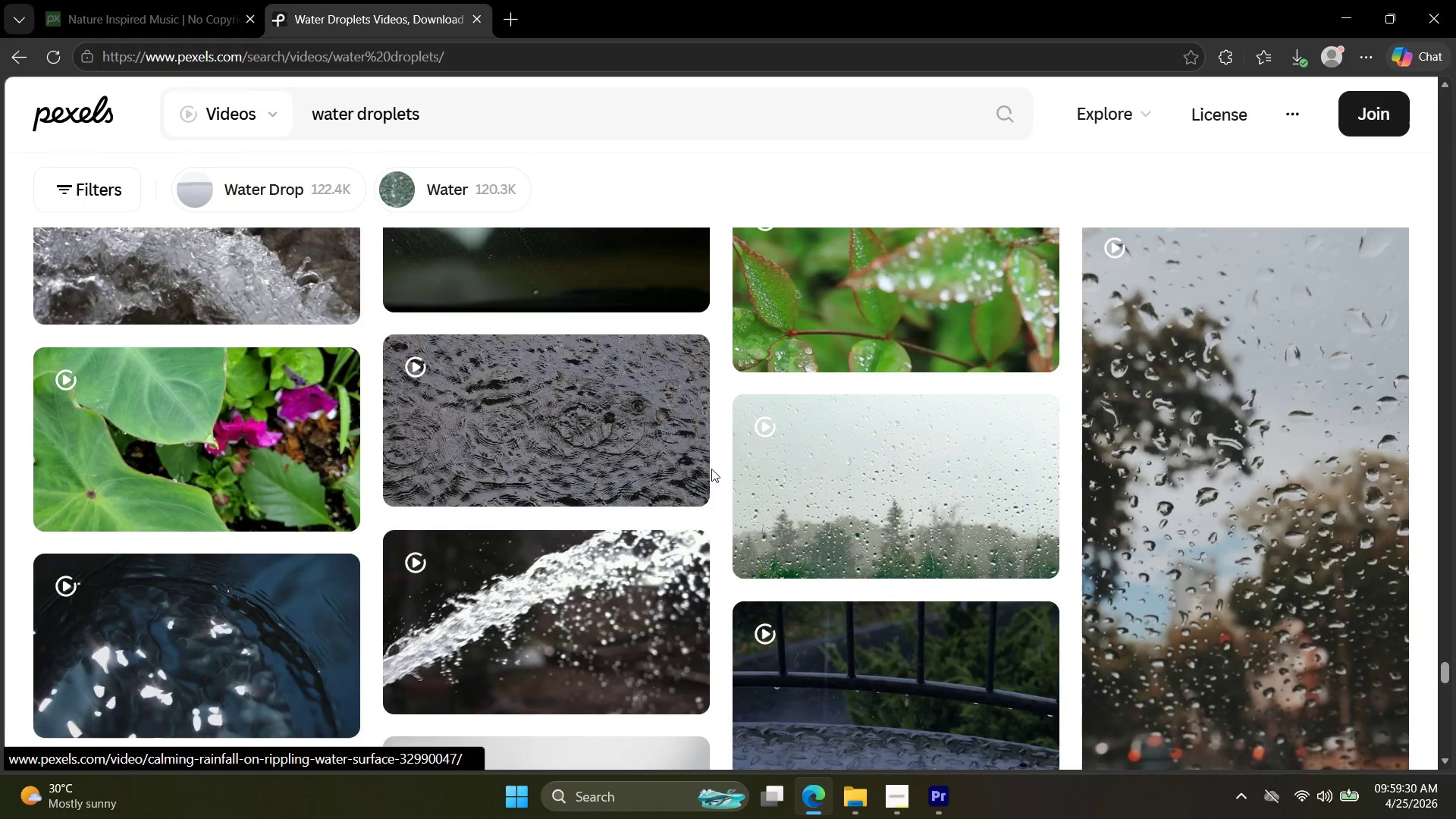 
scroll: coordinate [702, 493], scroll_direction: up, amount: 30.0
 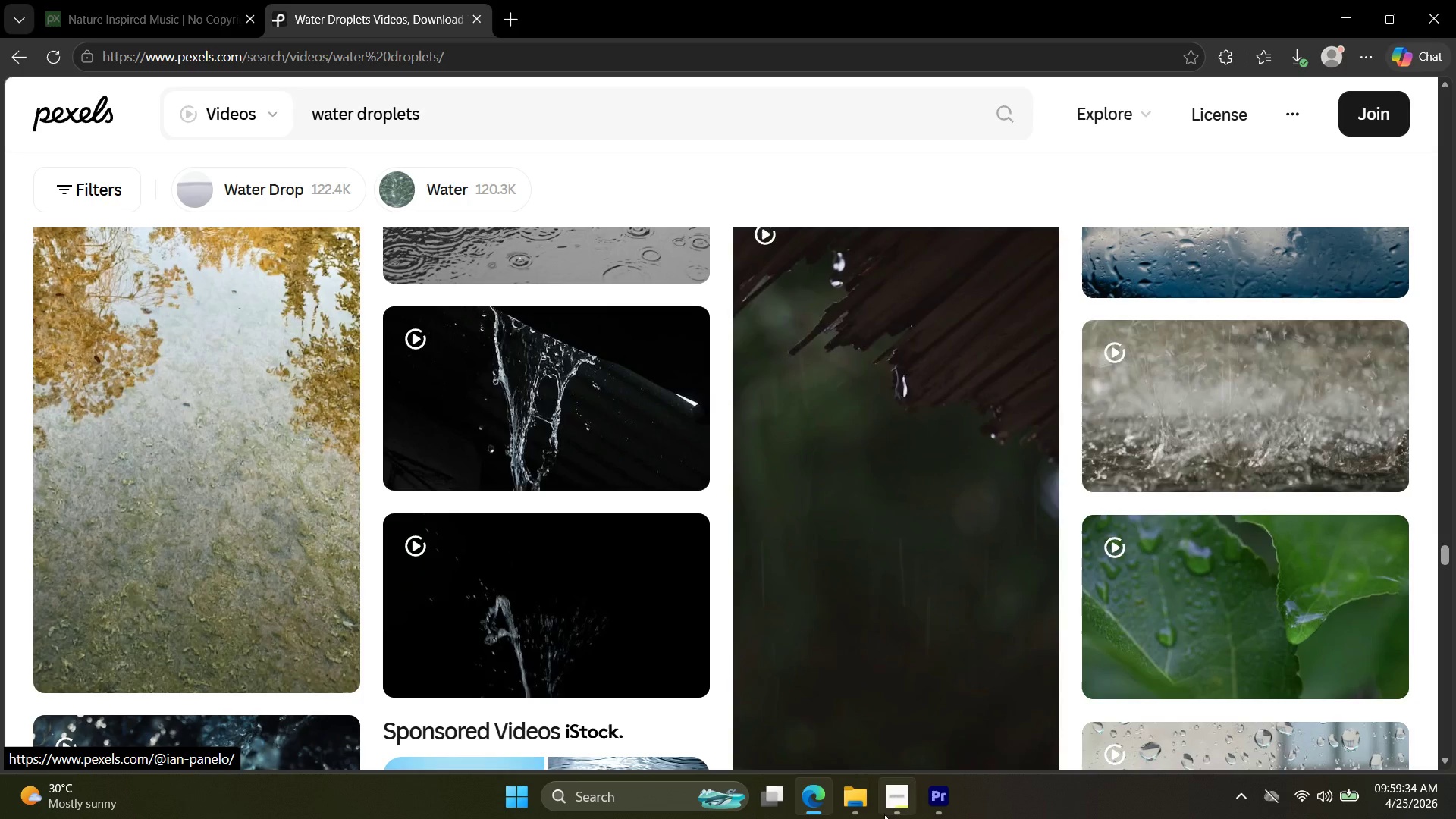 
left_click([888, 809])
 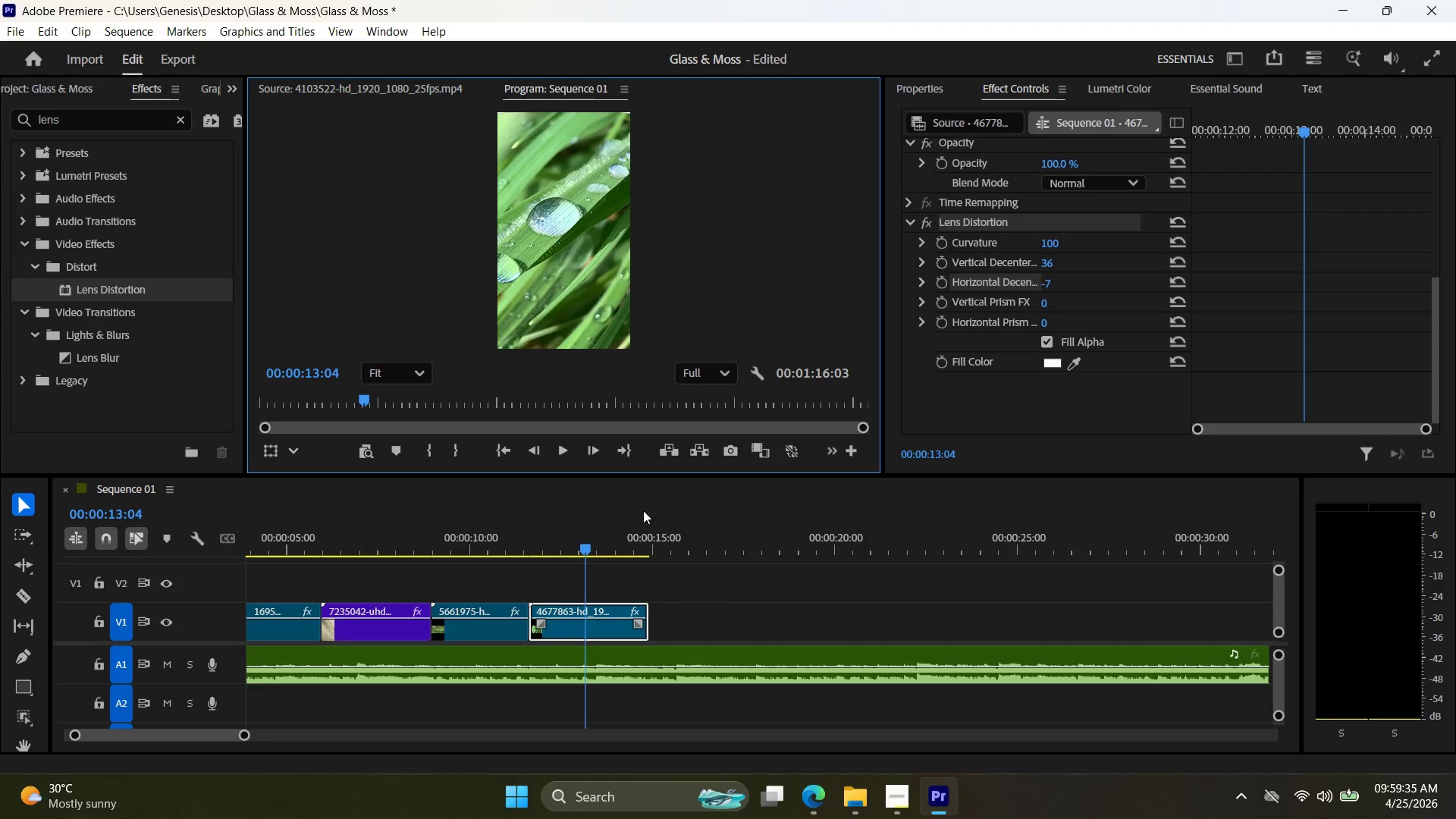 
left_click_drag(start_coordinate=[586, 546], to_coordinate=[171, 541])
 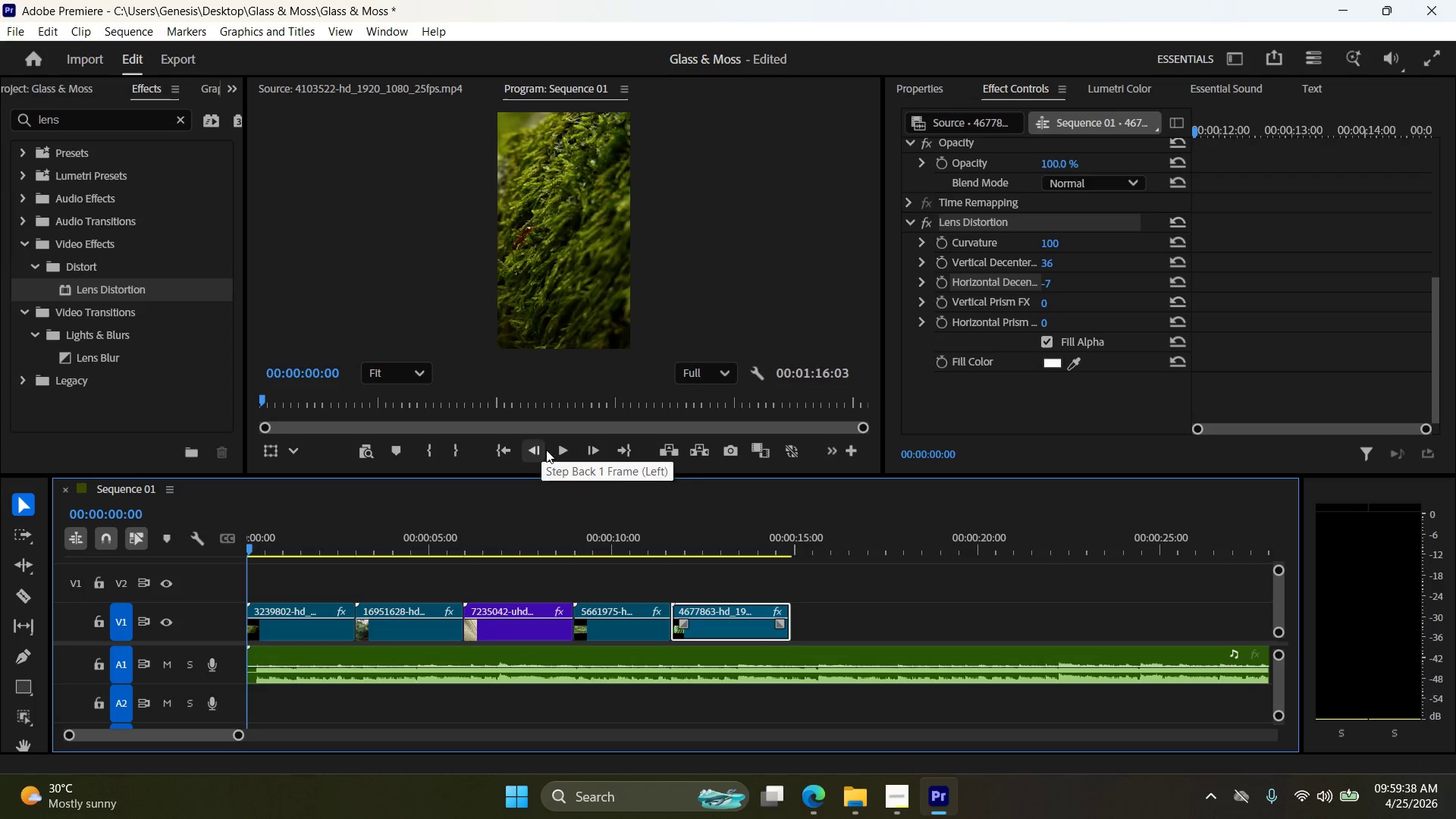 
left_click([562, 452])